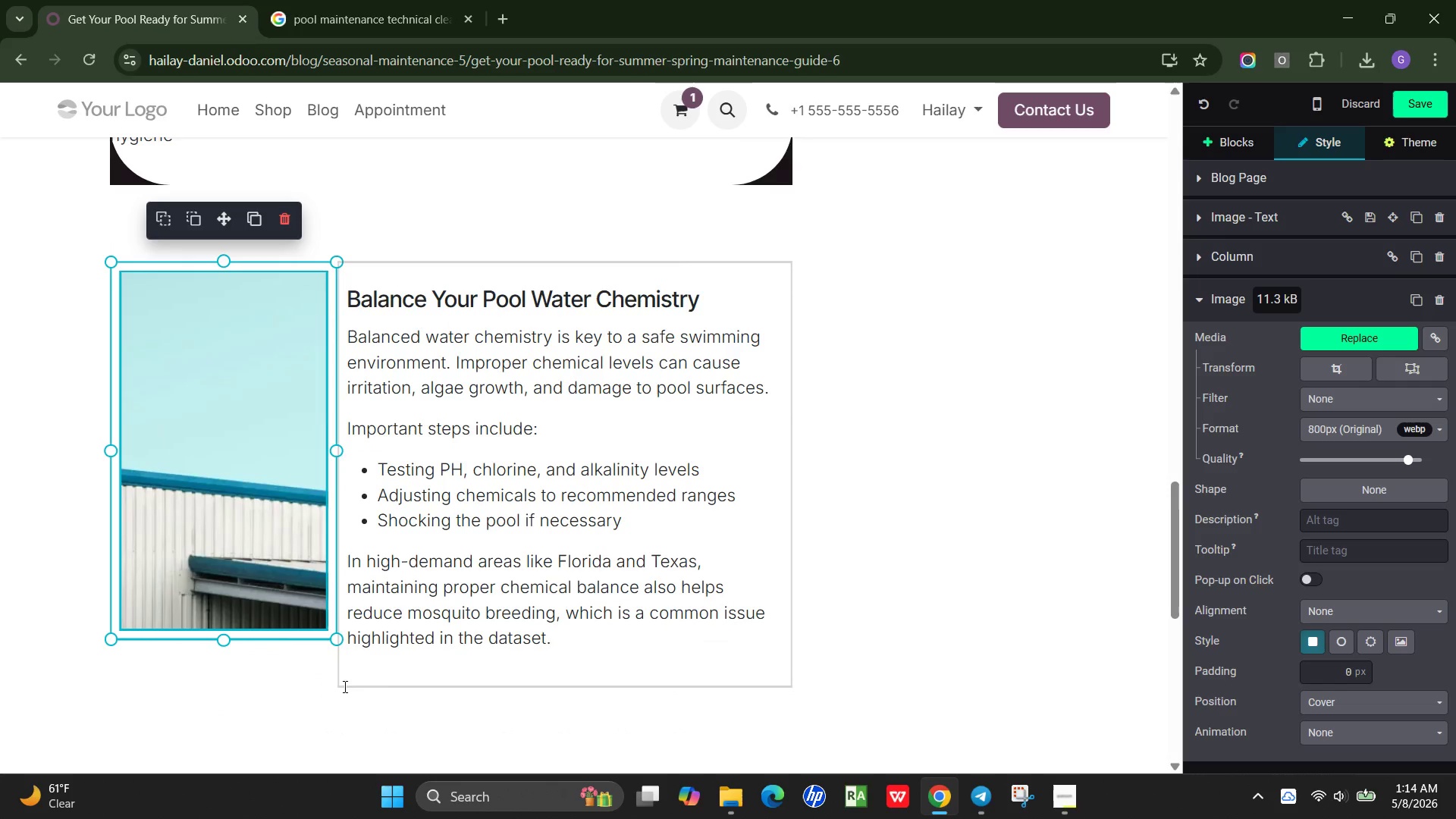 
left_click([344, 686])
 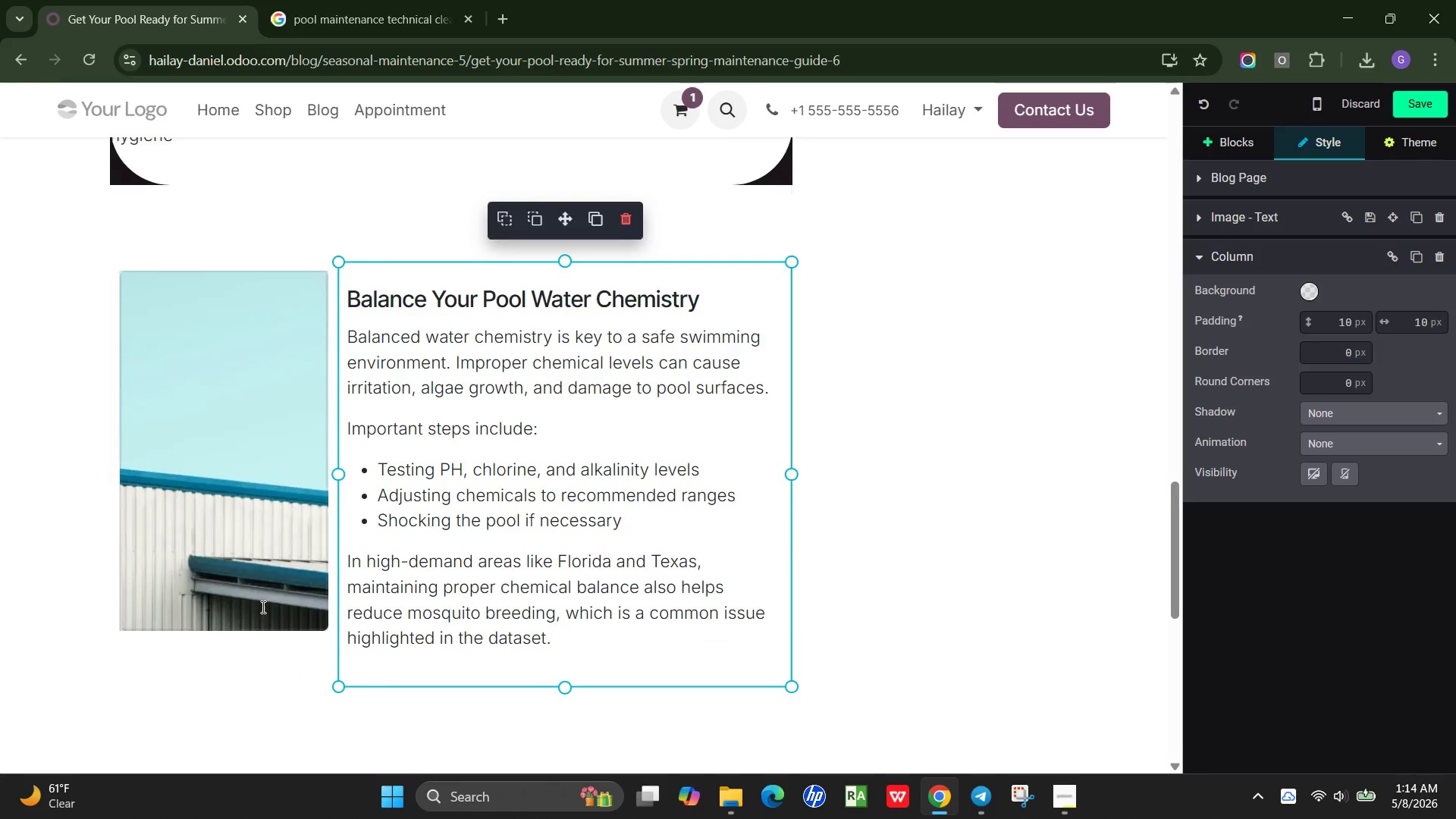 
left_click([264, 595])
 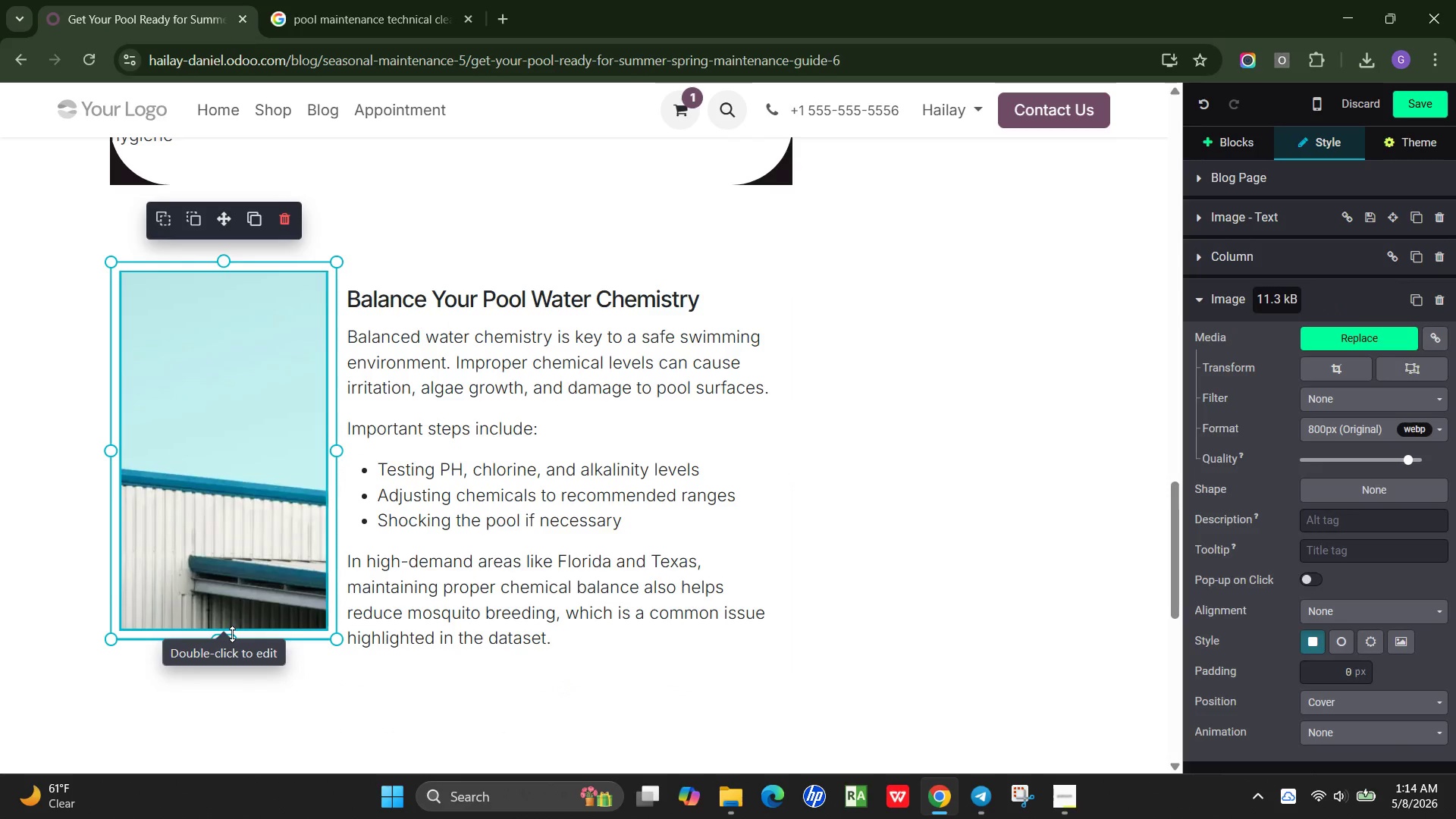 
left_click_drag(start_coordinate=[231, 633], to_coordinate=[231, 654])
 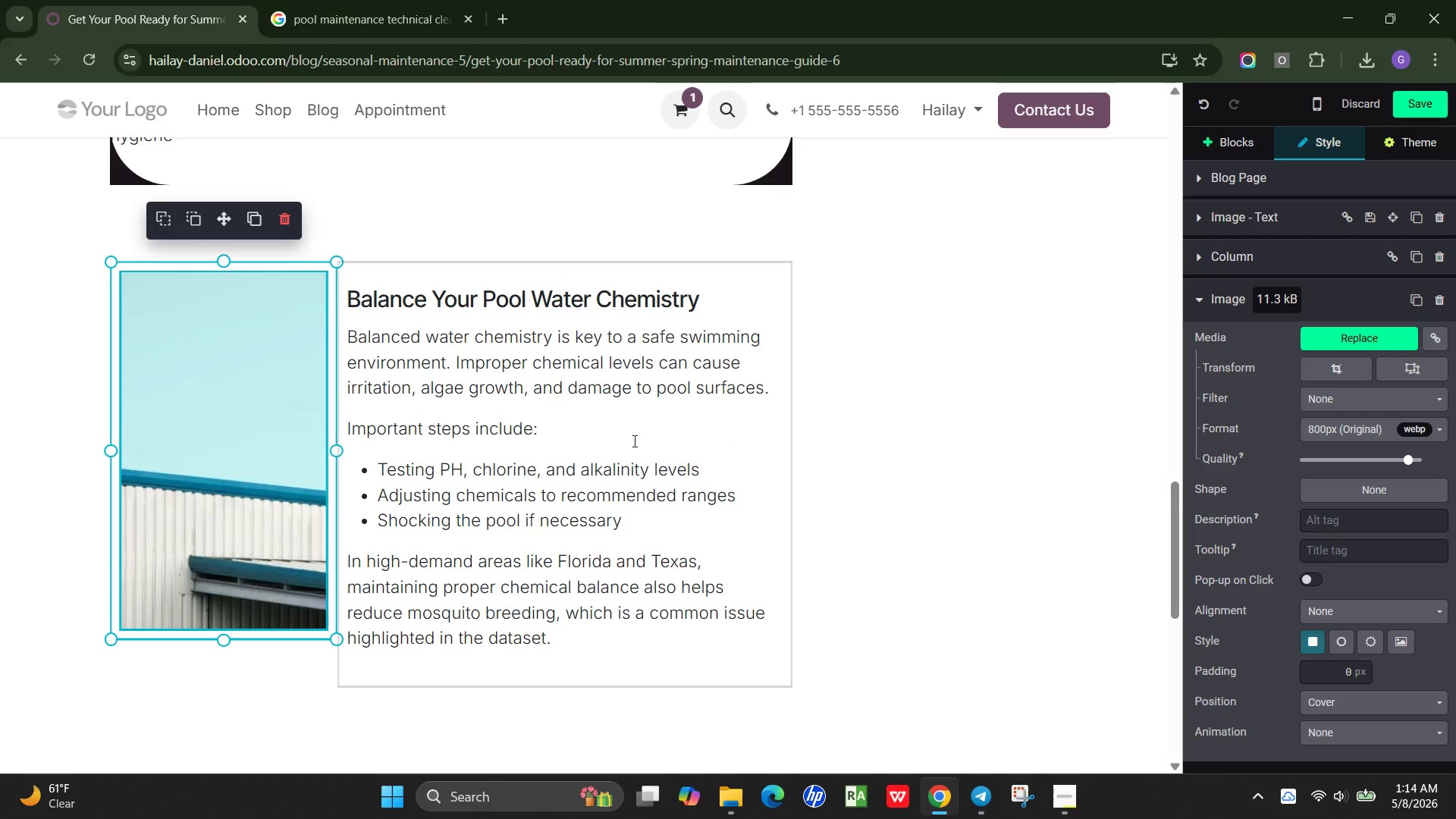 
left_click([678, 440])
 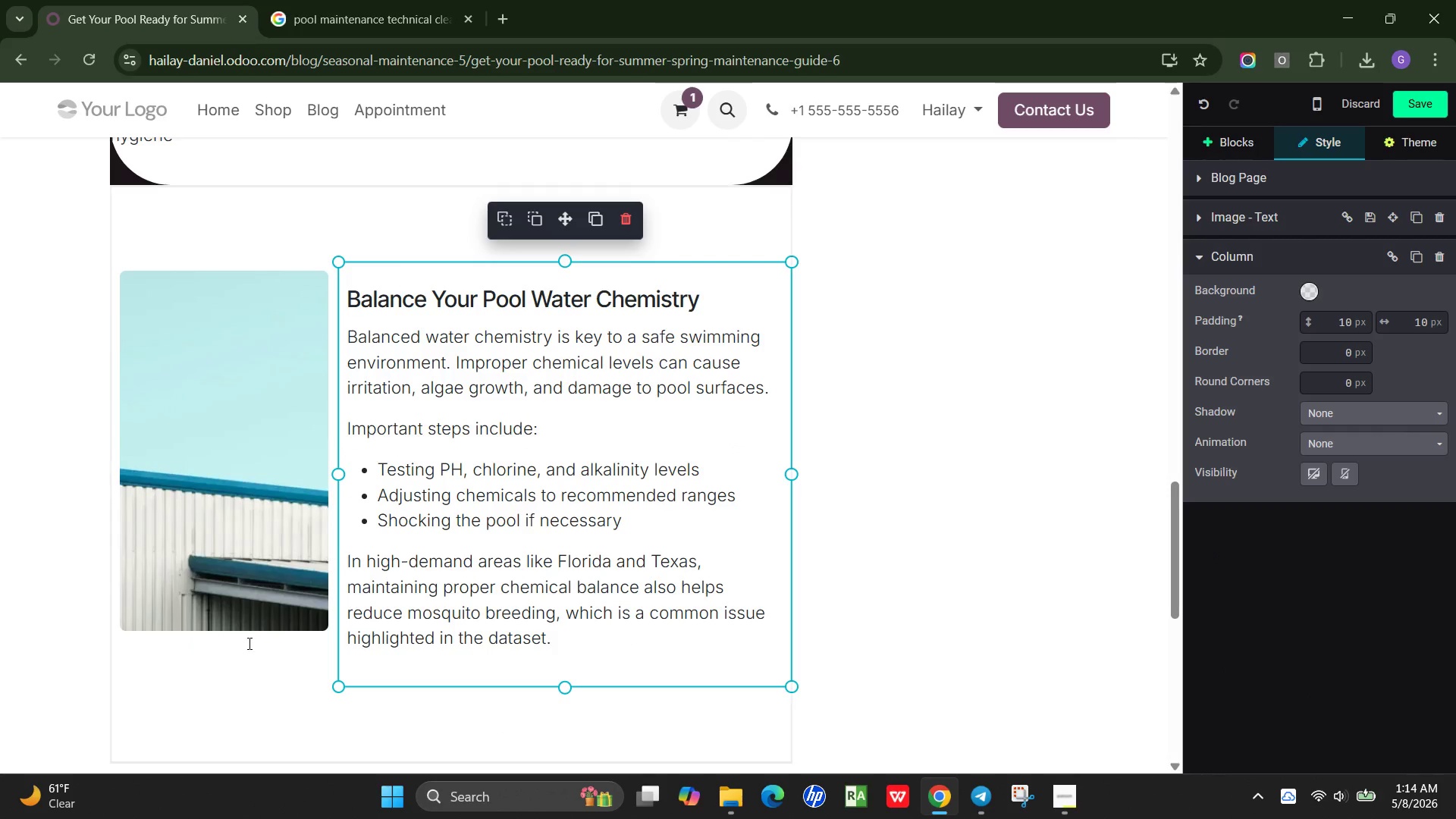 
left_click([224, 595])
 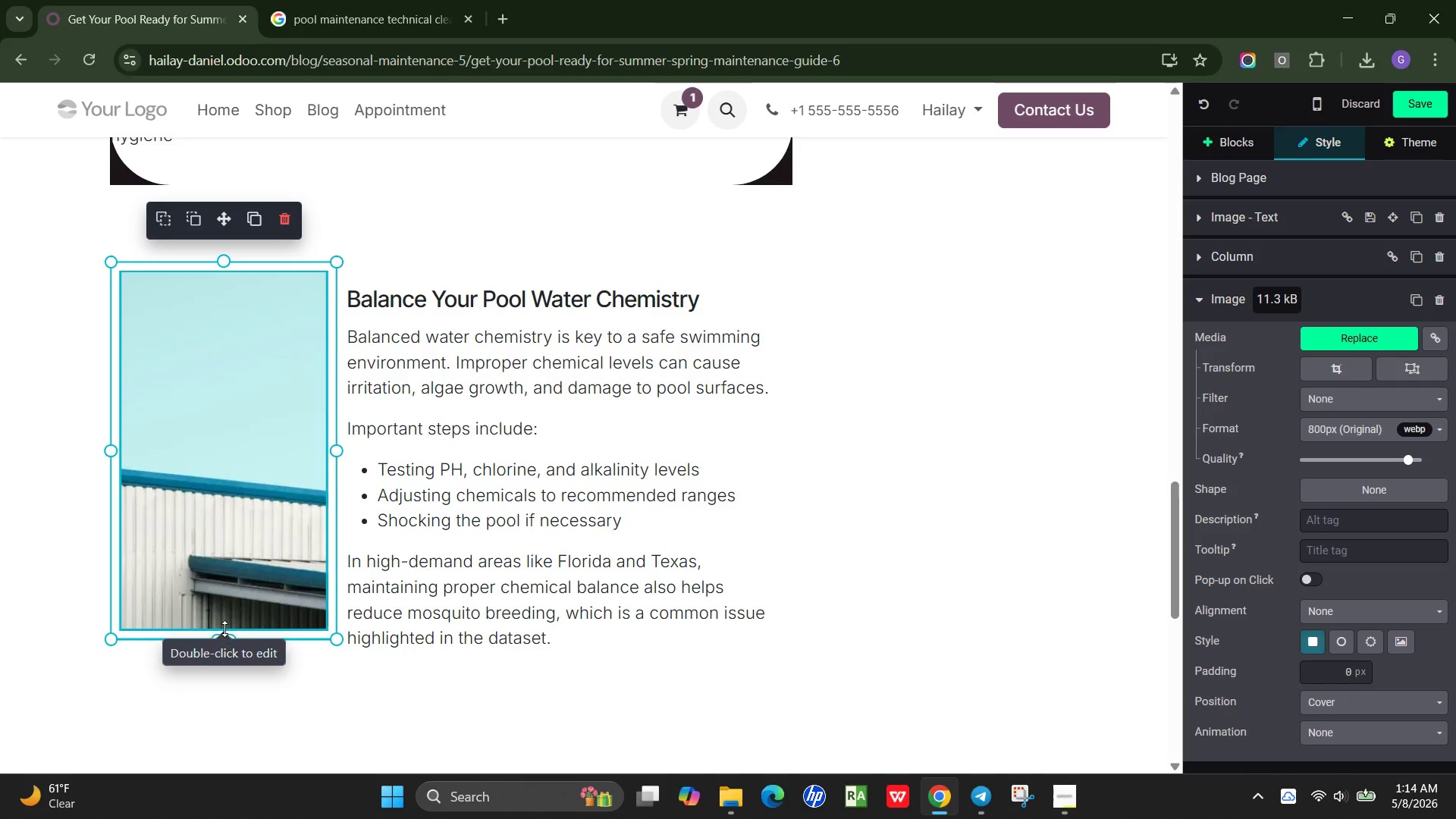 
left_click_drag(start_coordinate=[224, 629], to_coordinate=[224, 663])
 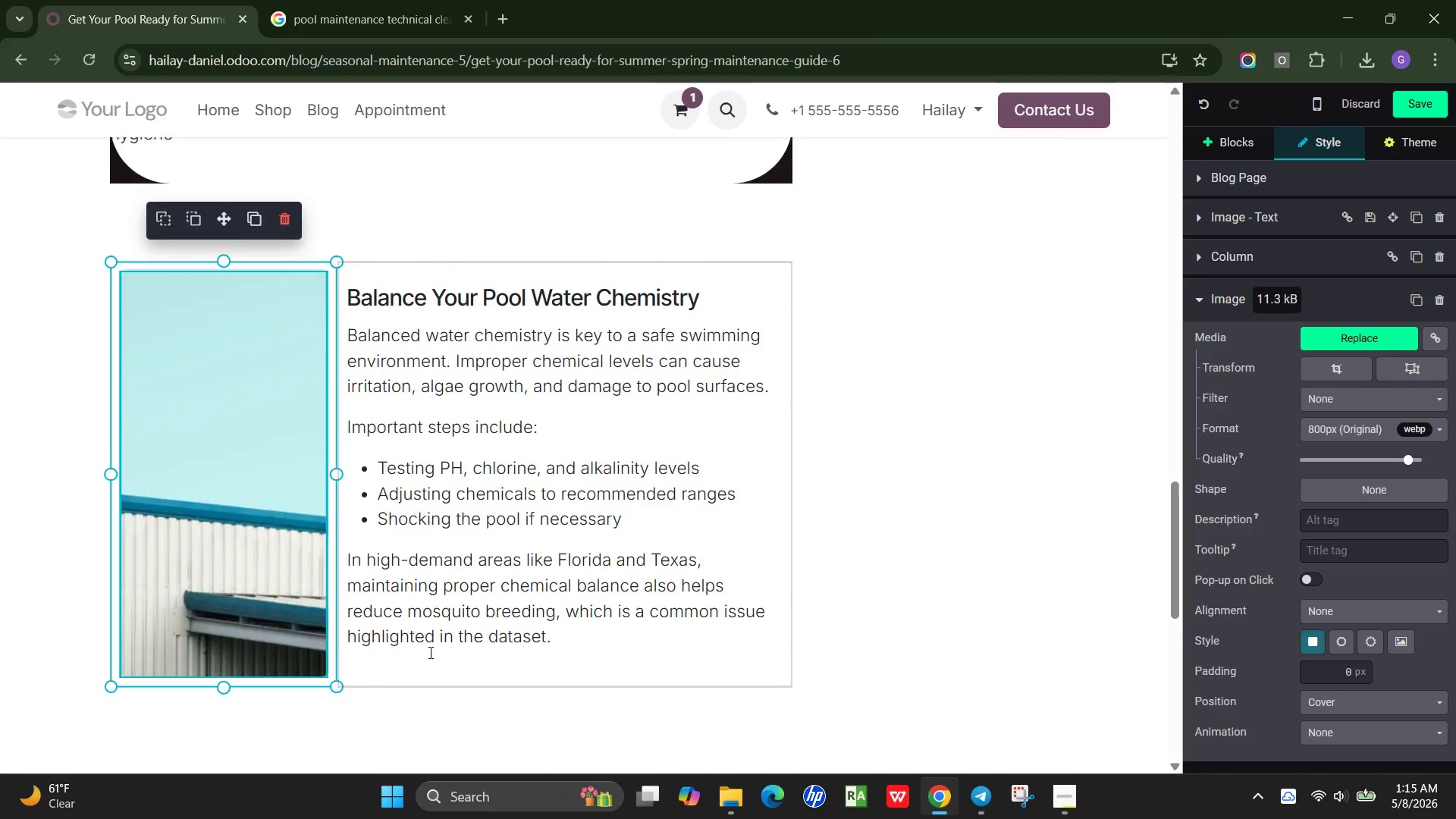 
scroll: coordinate [429, 652], scroll_direction: up, amount: 1.0
 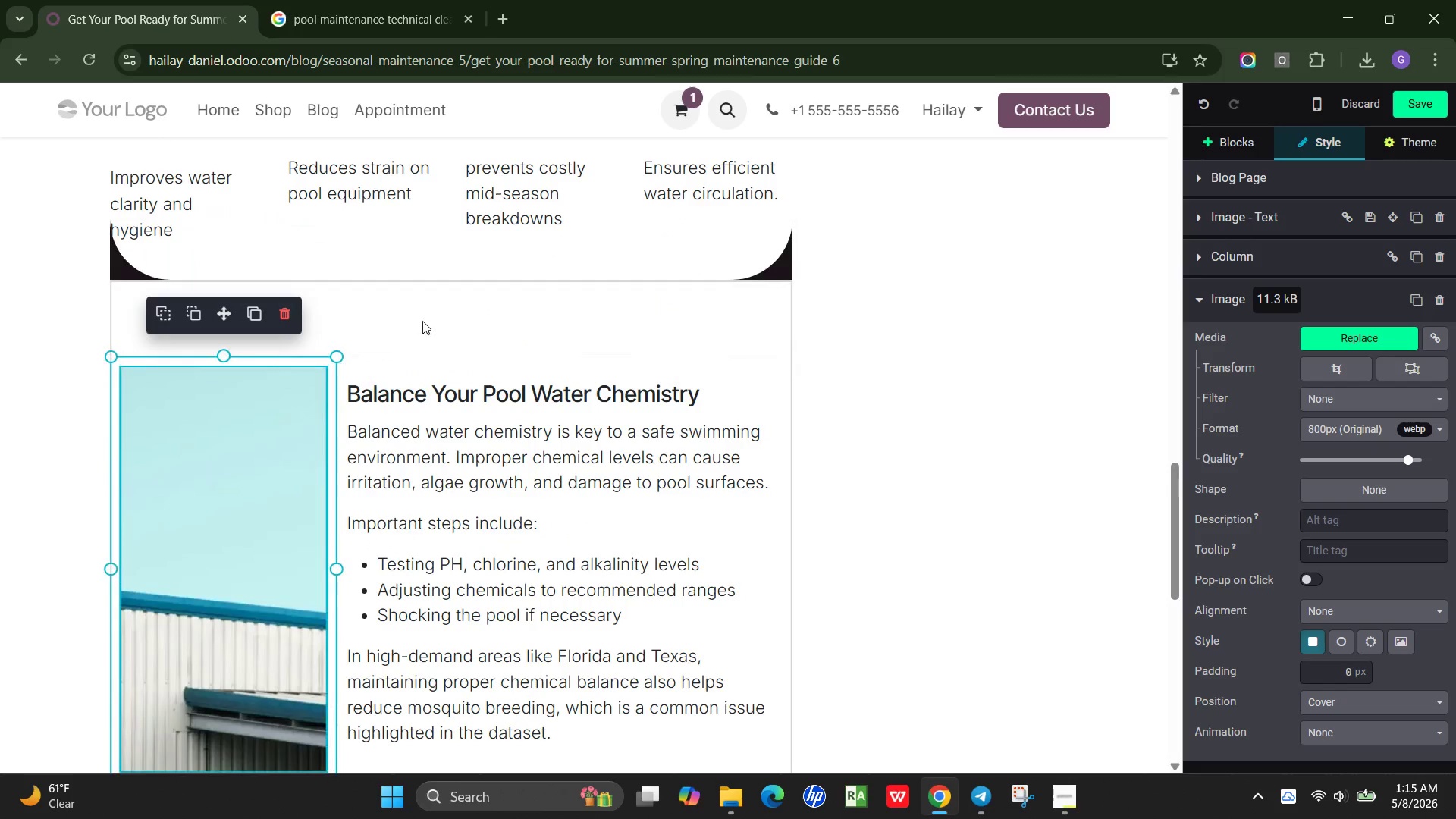 
left_click([422, 321])
 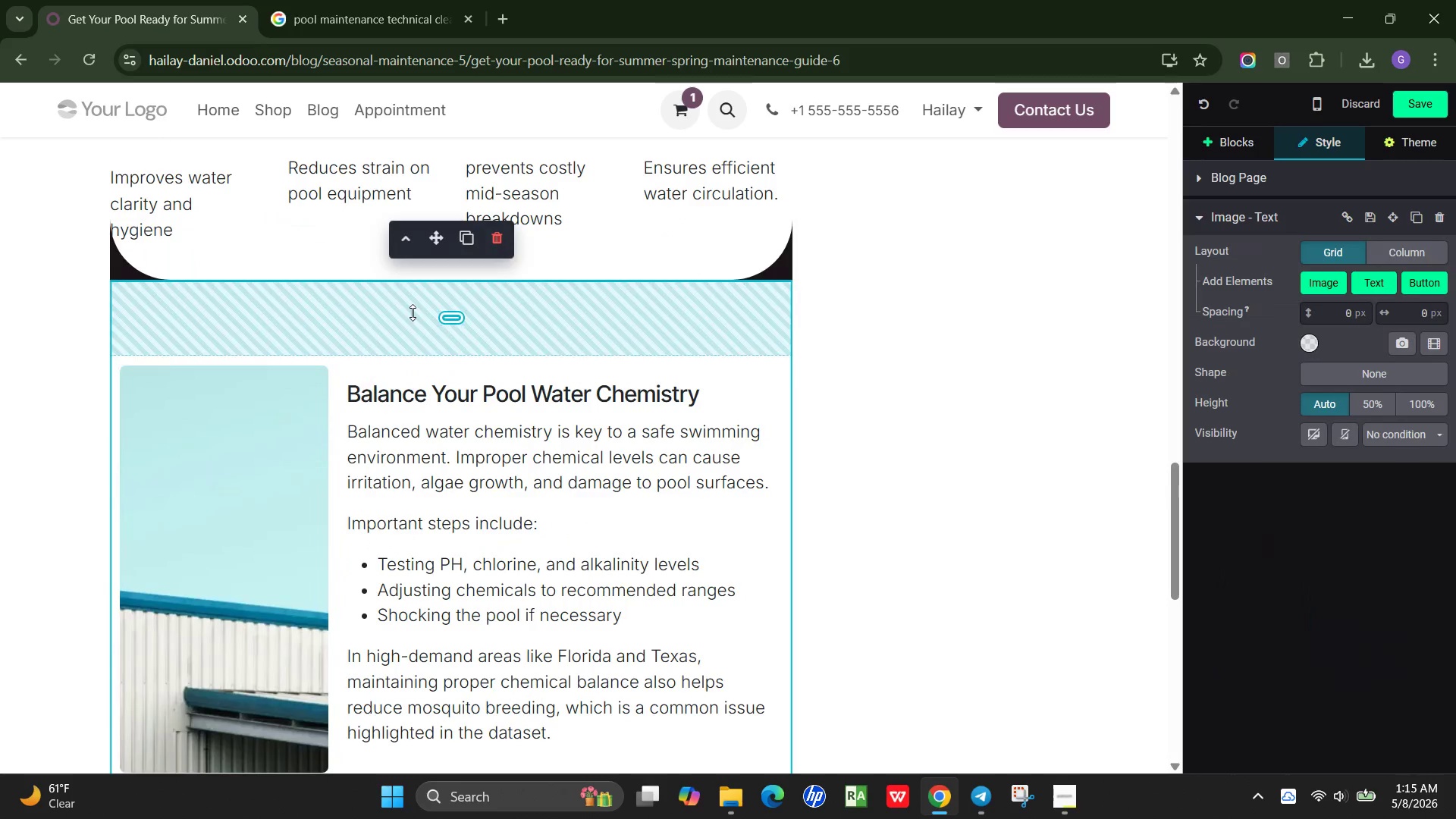 
left_click_drag(start_coordinate=[413, 312], to_coordinate=[441, 253])
 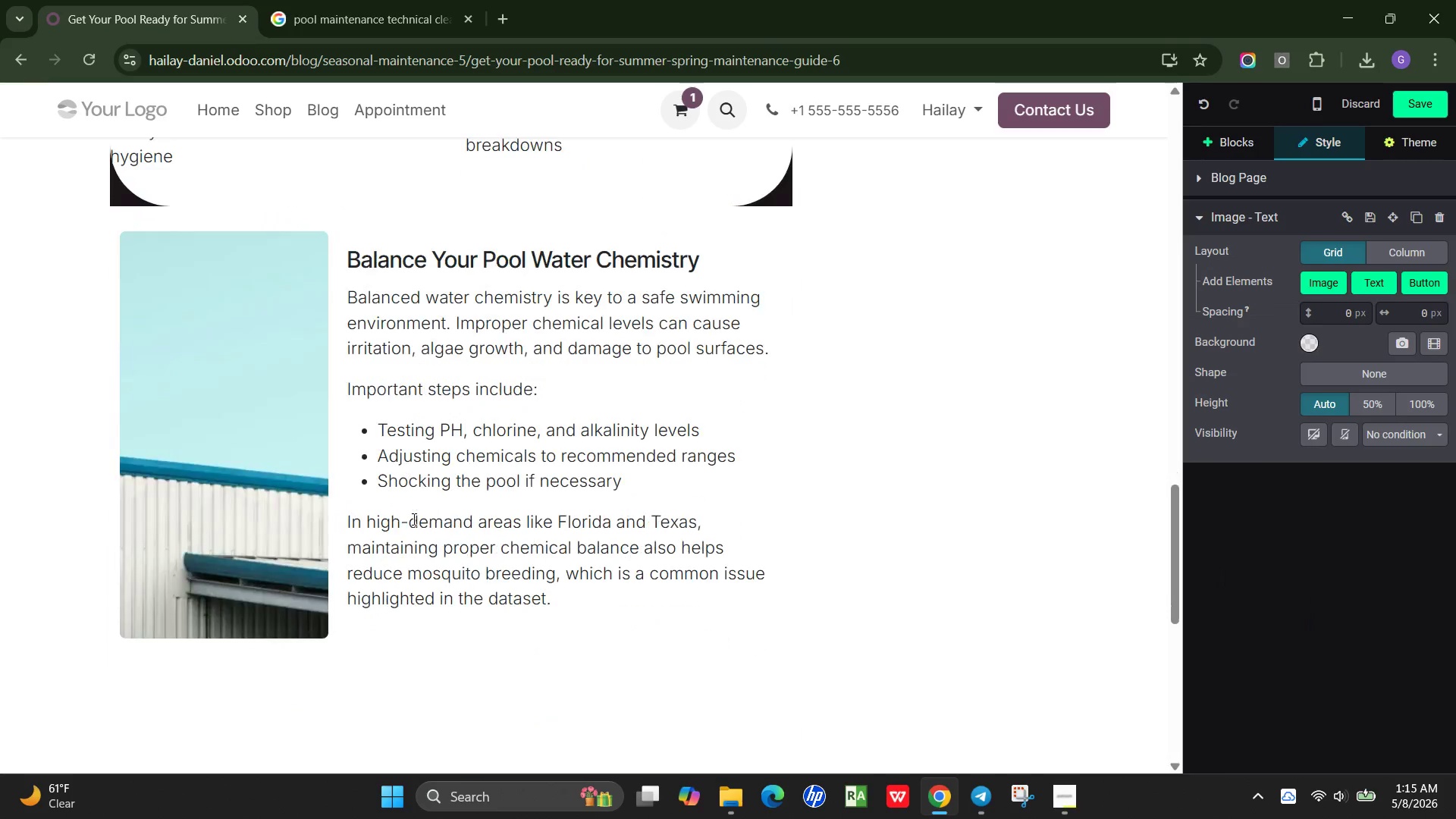 
scroll: coordinate [413, 519], scroll_direction: down, amount: 3.0
 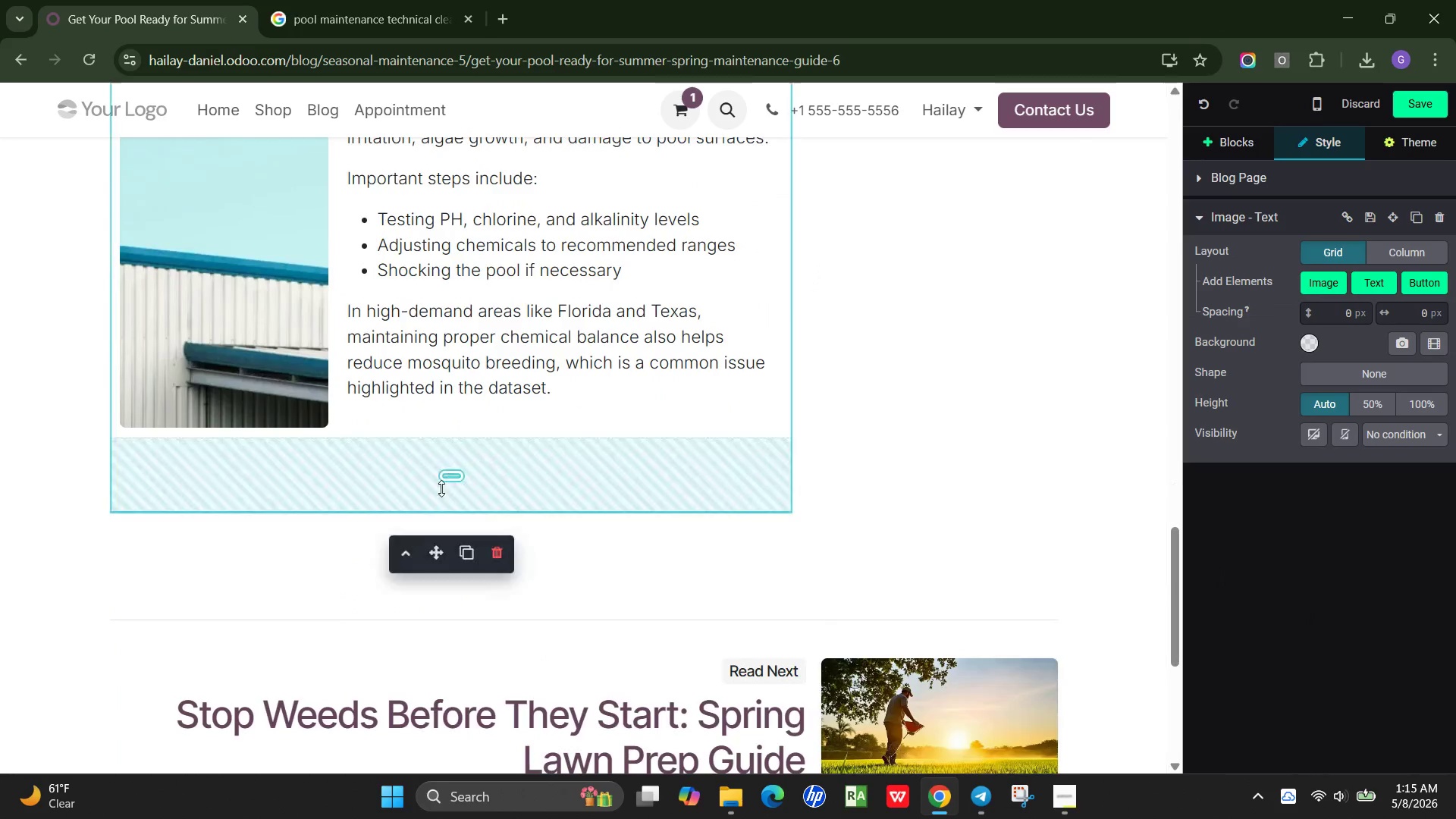 
left_click_drag(start_coordinate=[441, 488], to_coordinate=[452, 413])
 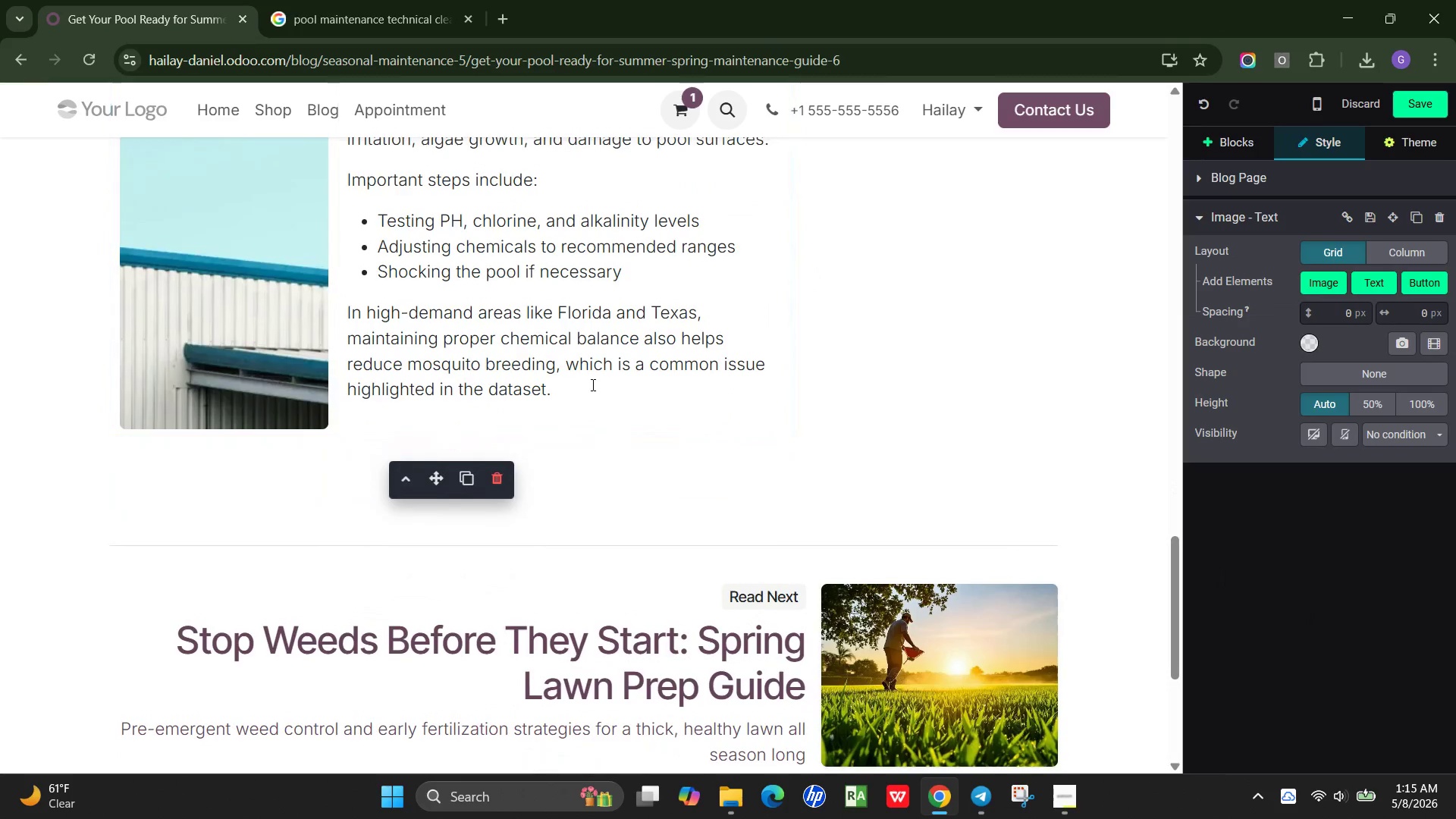 
scroll: coordinate [592, 388], scroll_direction: up, amount: 3.0
 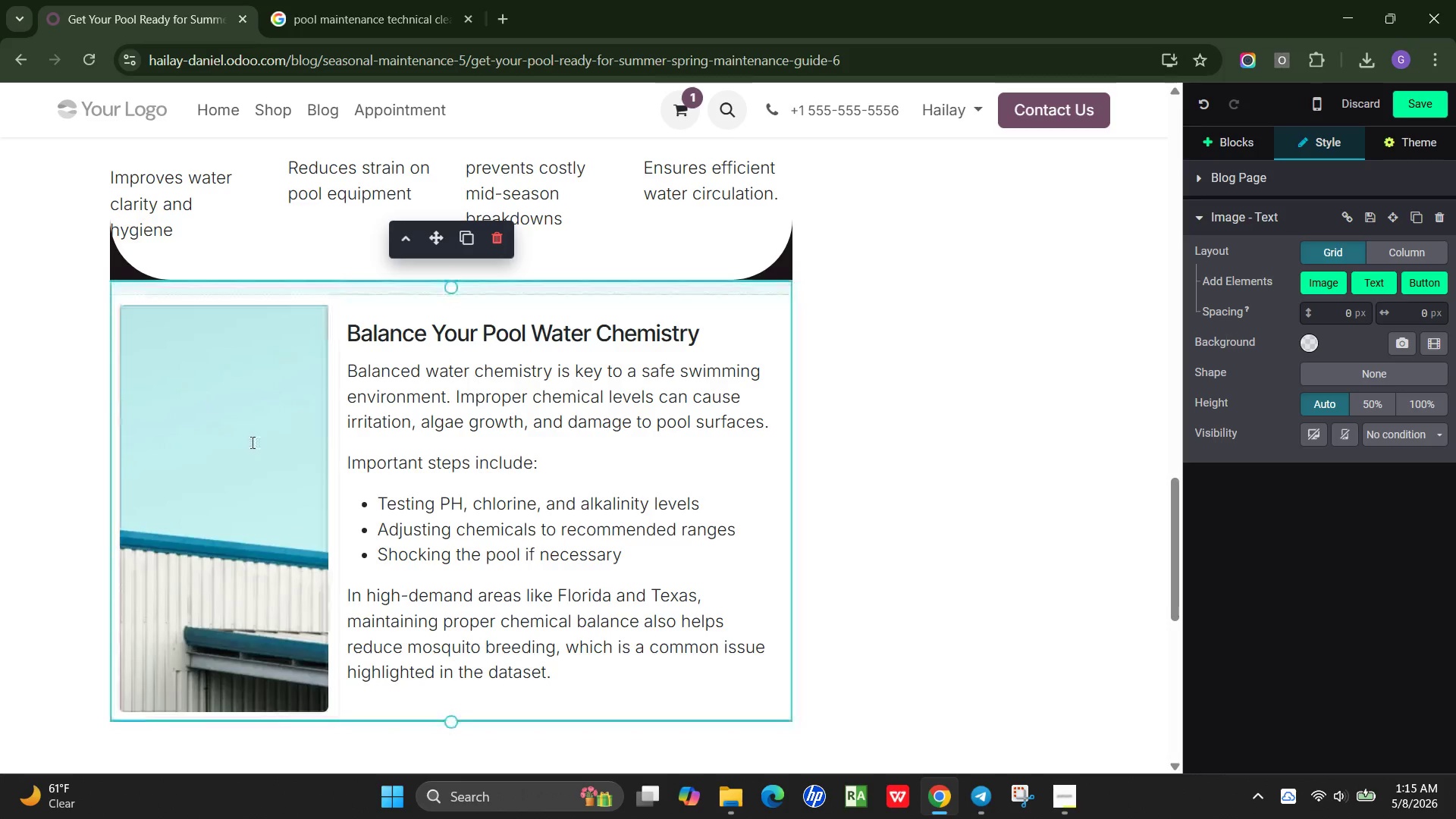 
left_click([235, 451])
 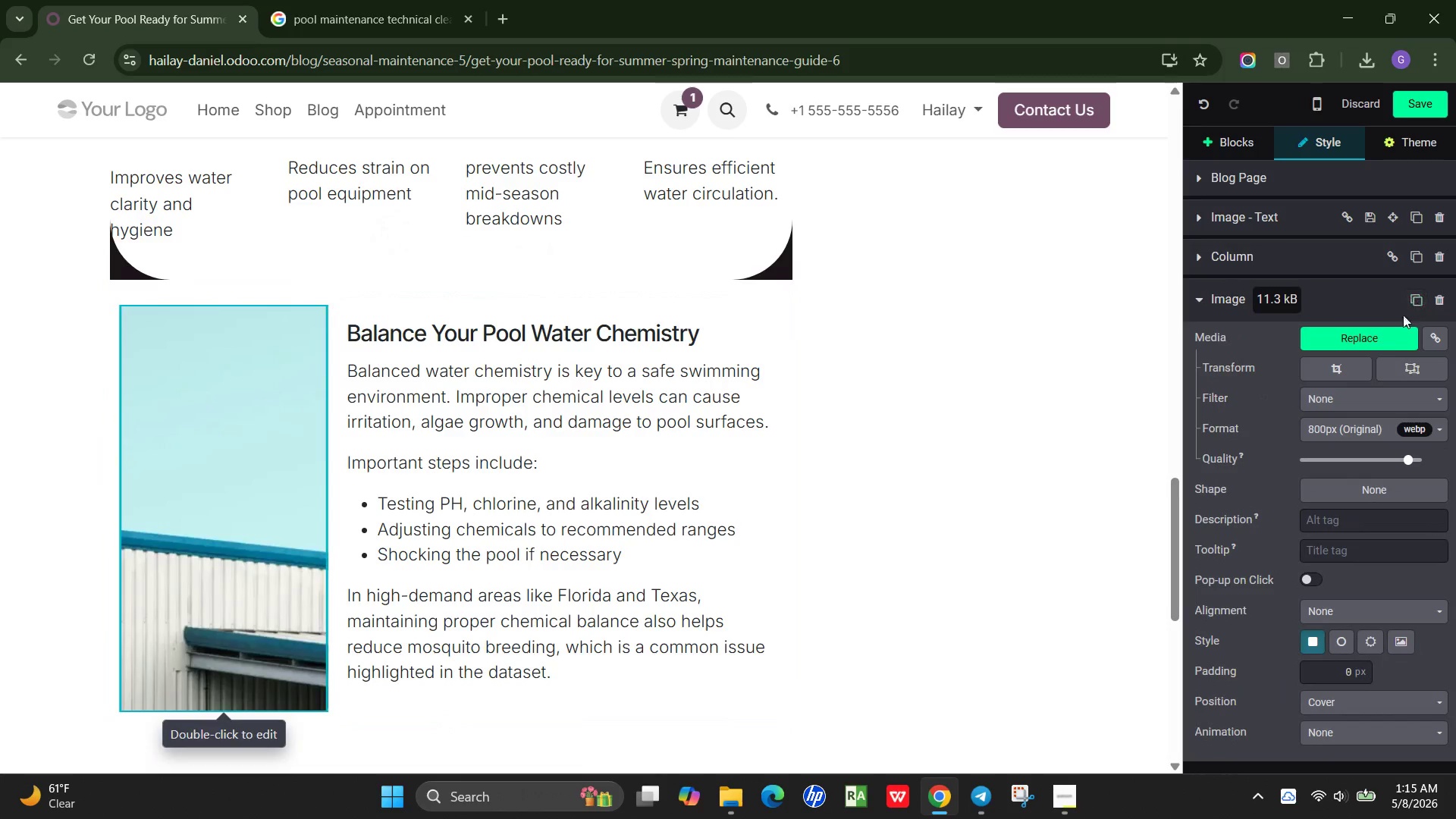 
left_click([1389, 334])
 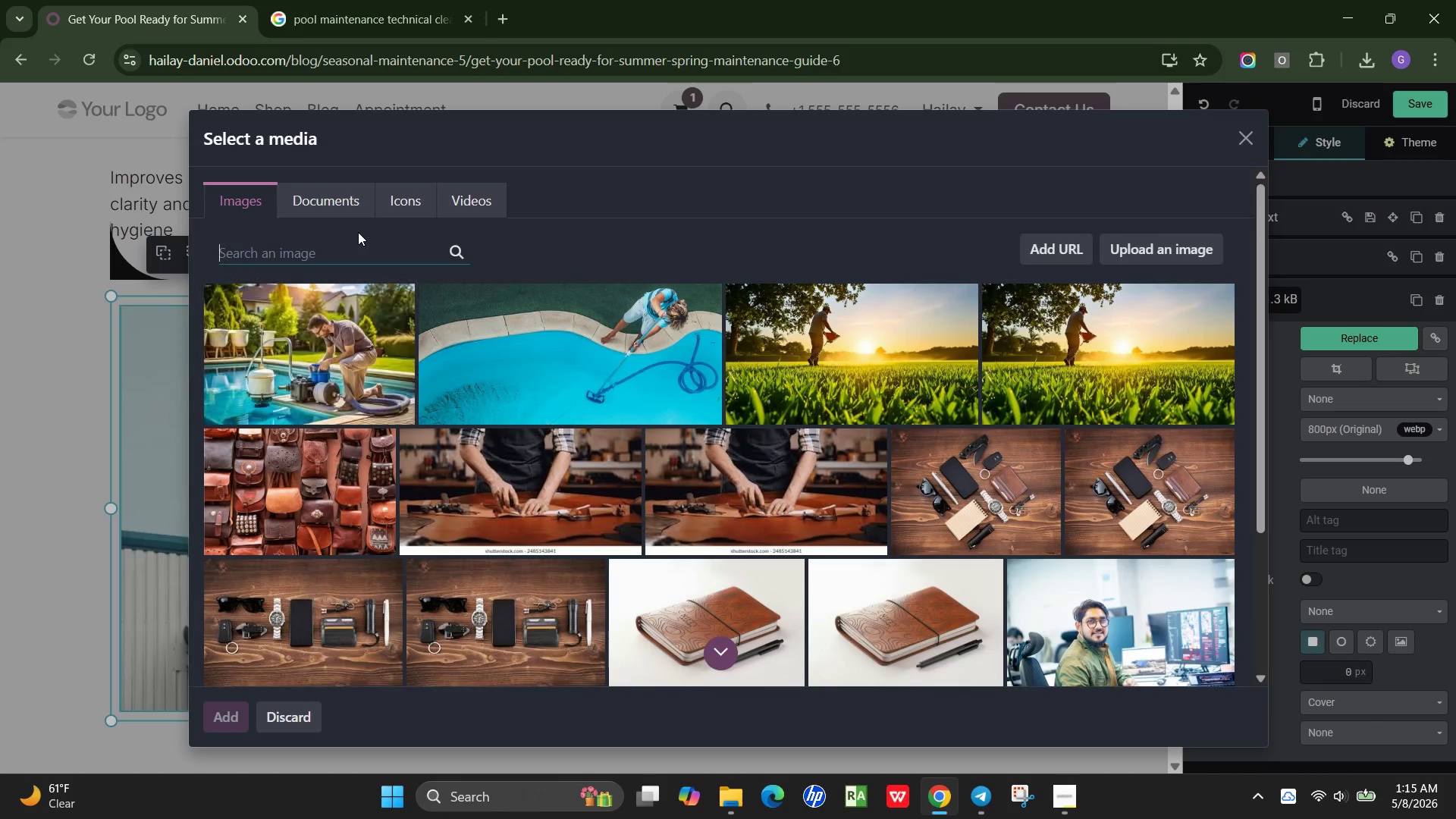 
wait(6.97)
 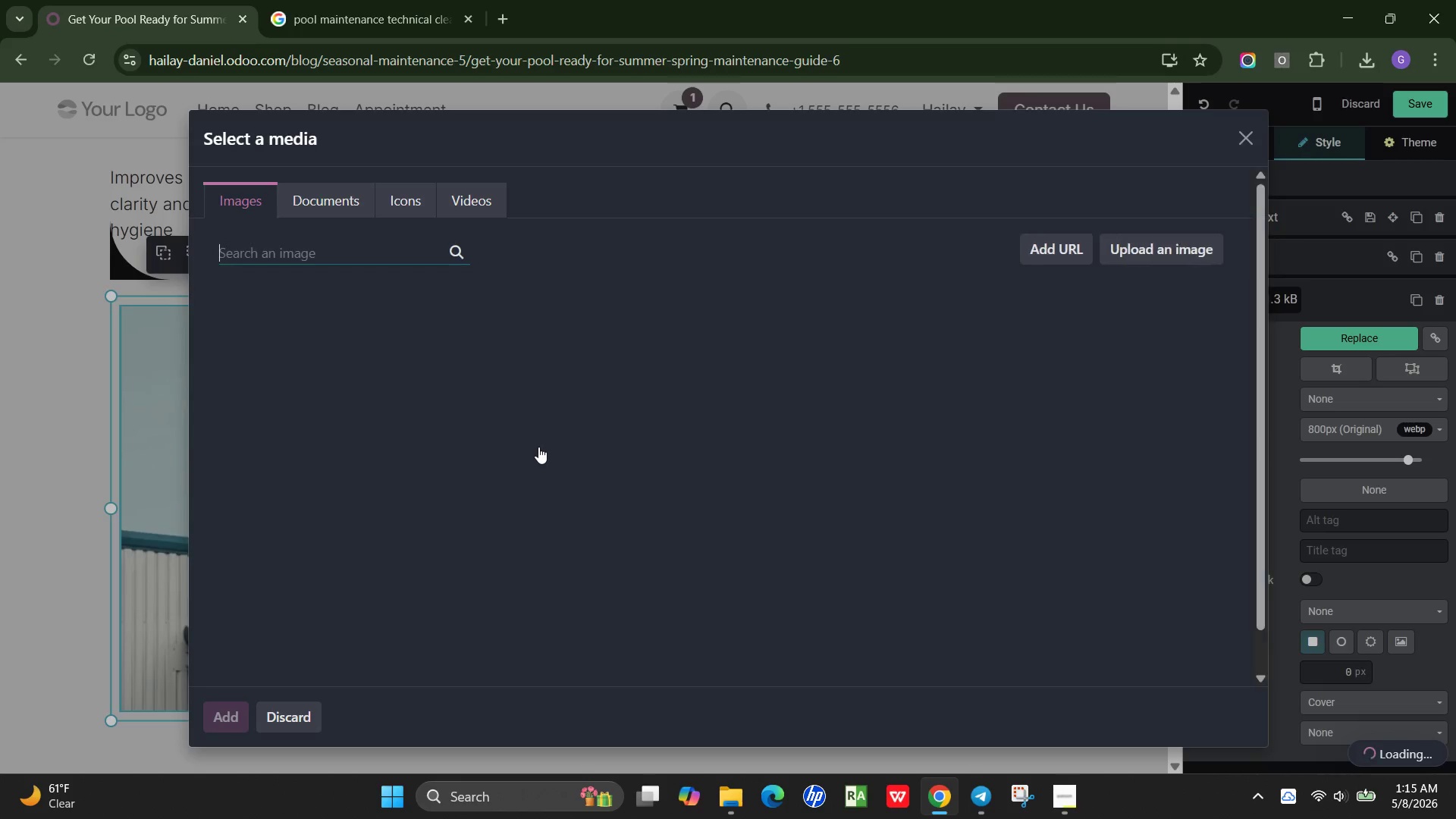 
type(pool water testing kit chlorine ph balance tols)
 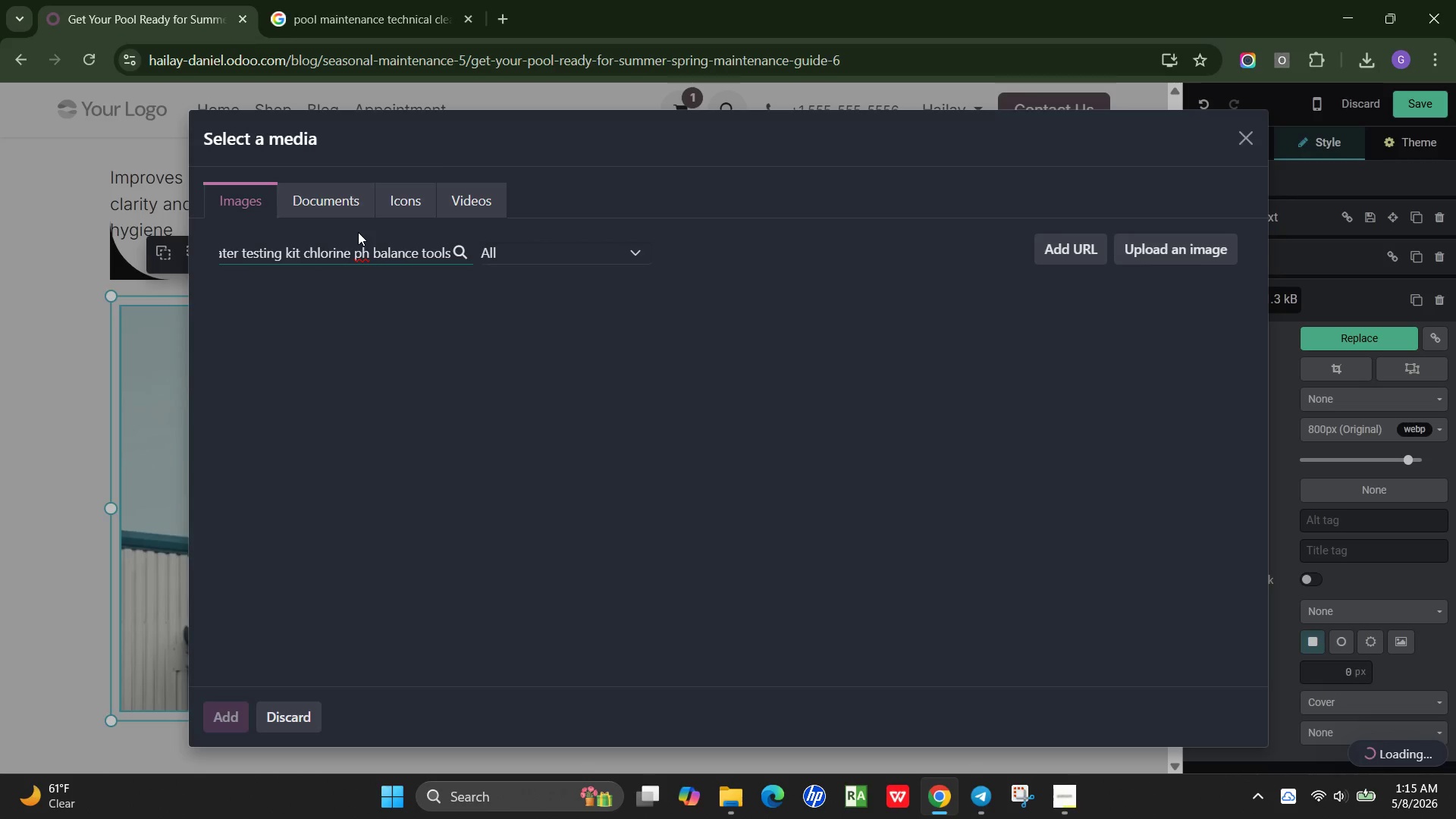 
key(Control+A)
 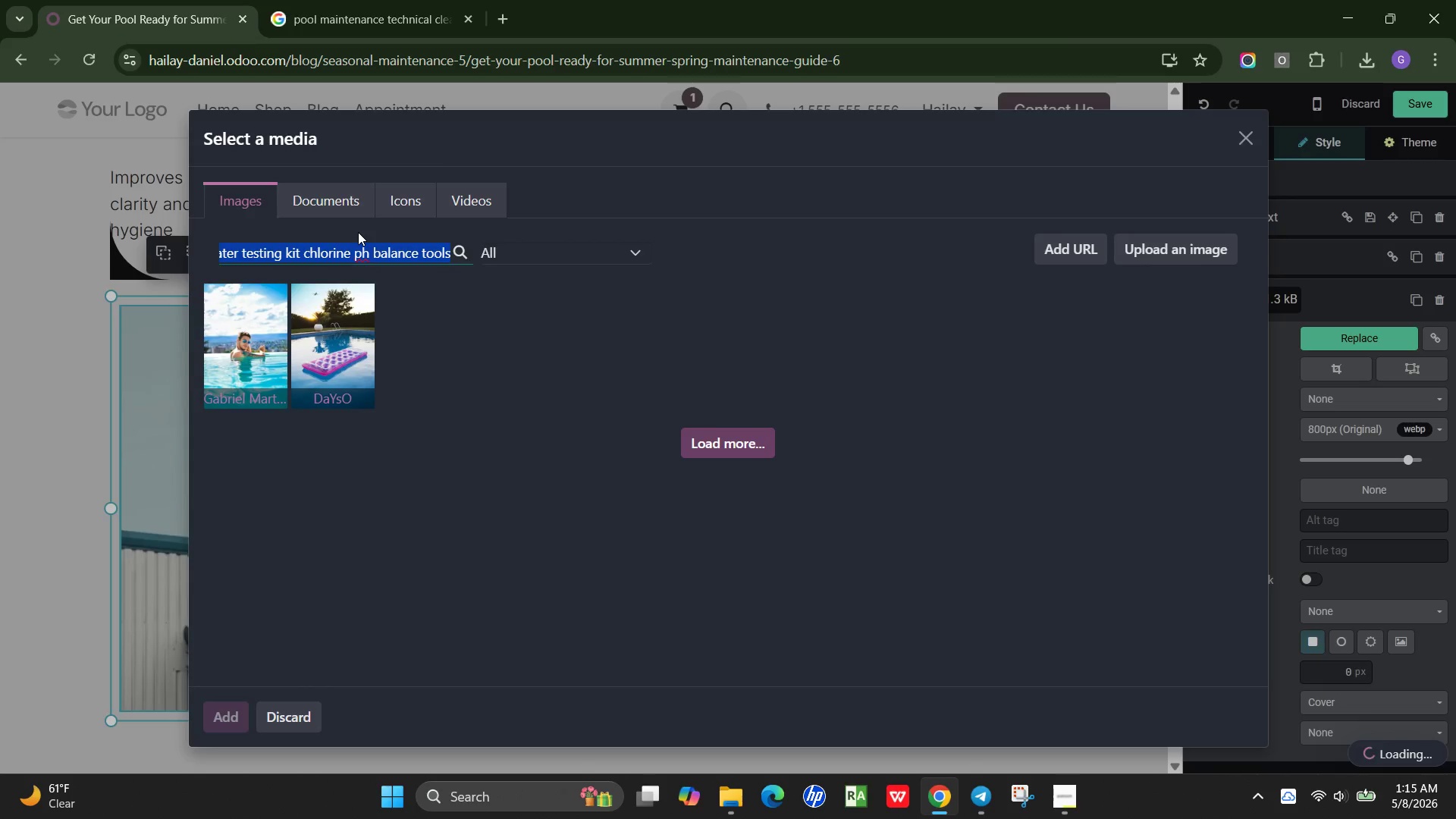 
key(Control+C)
 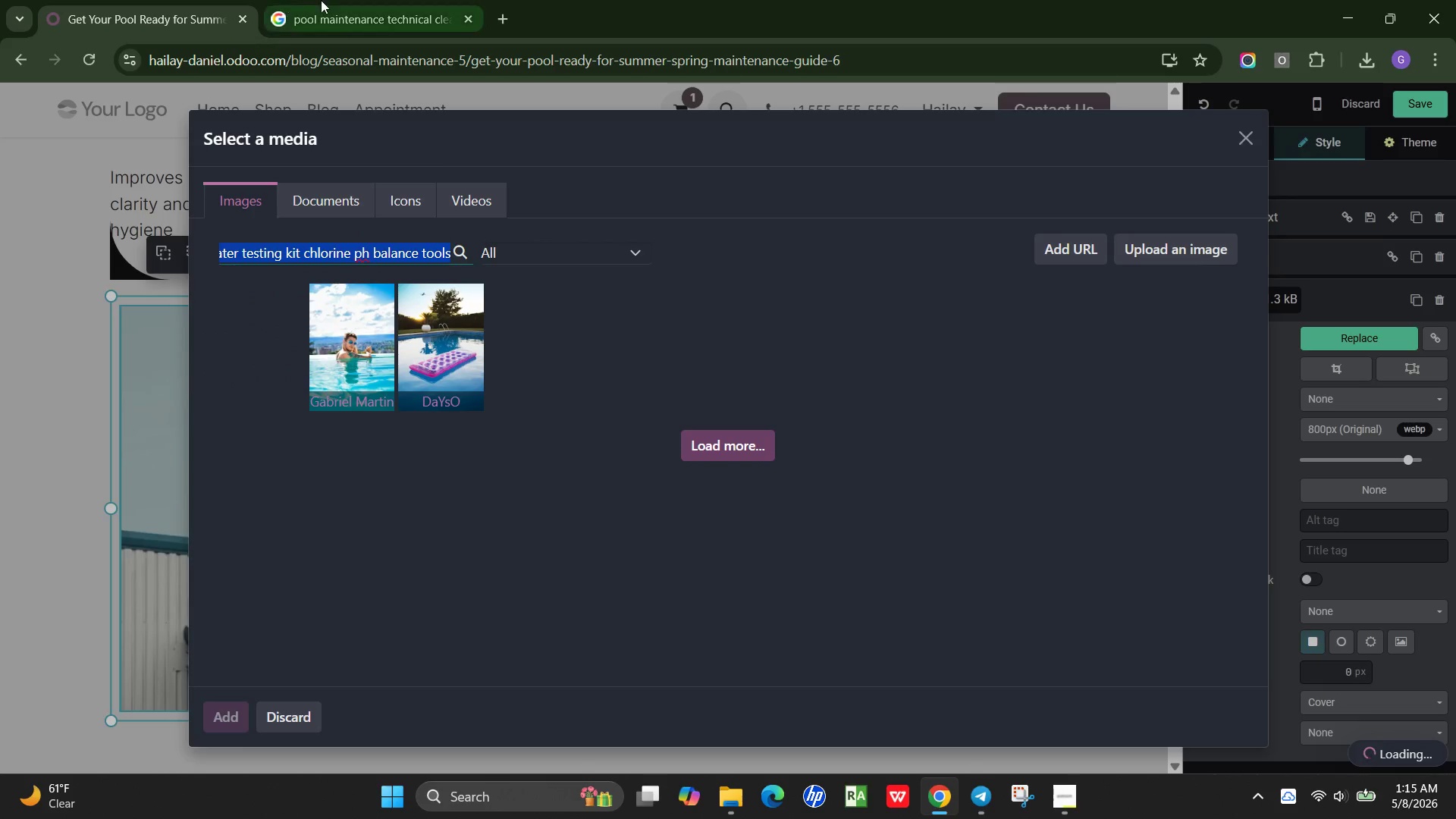 
left_click([337, 11])
 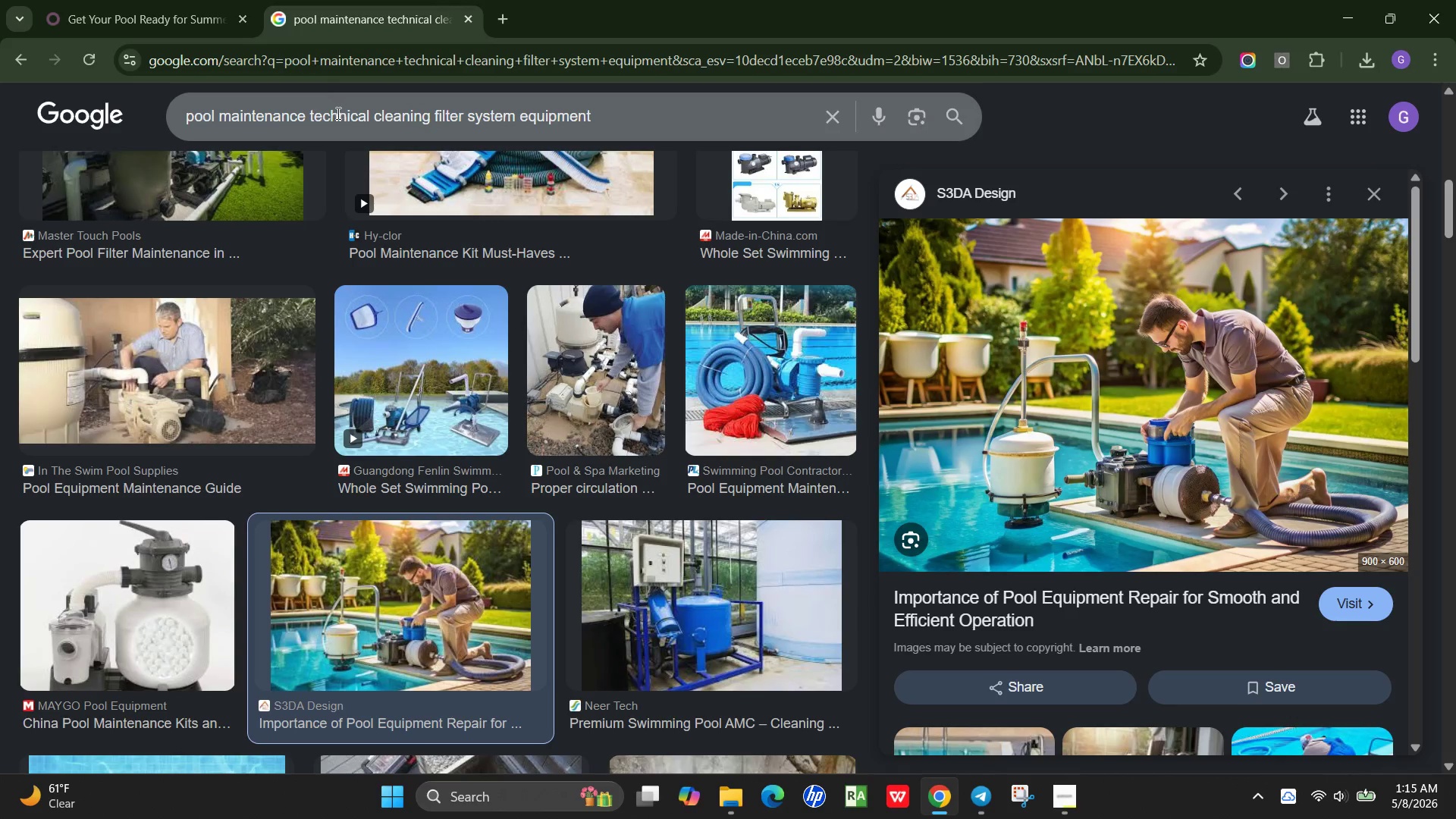 
left_click([336, 116])
 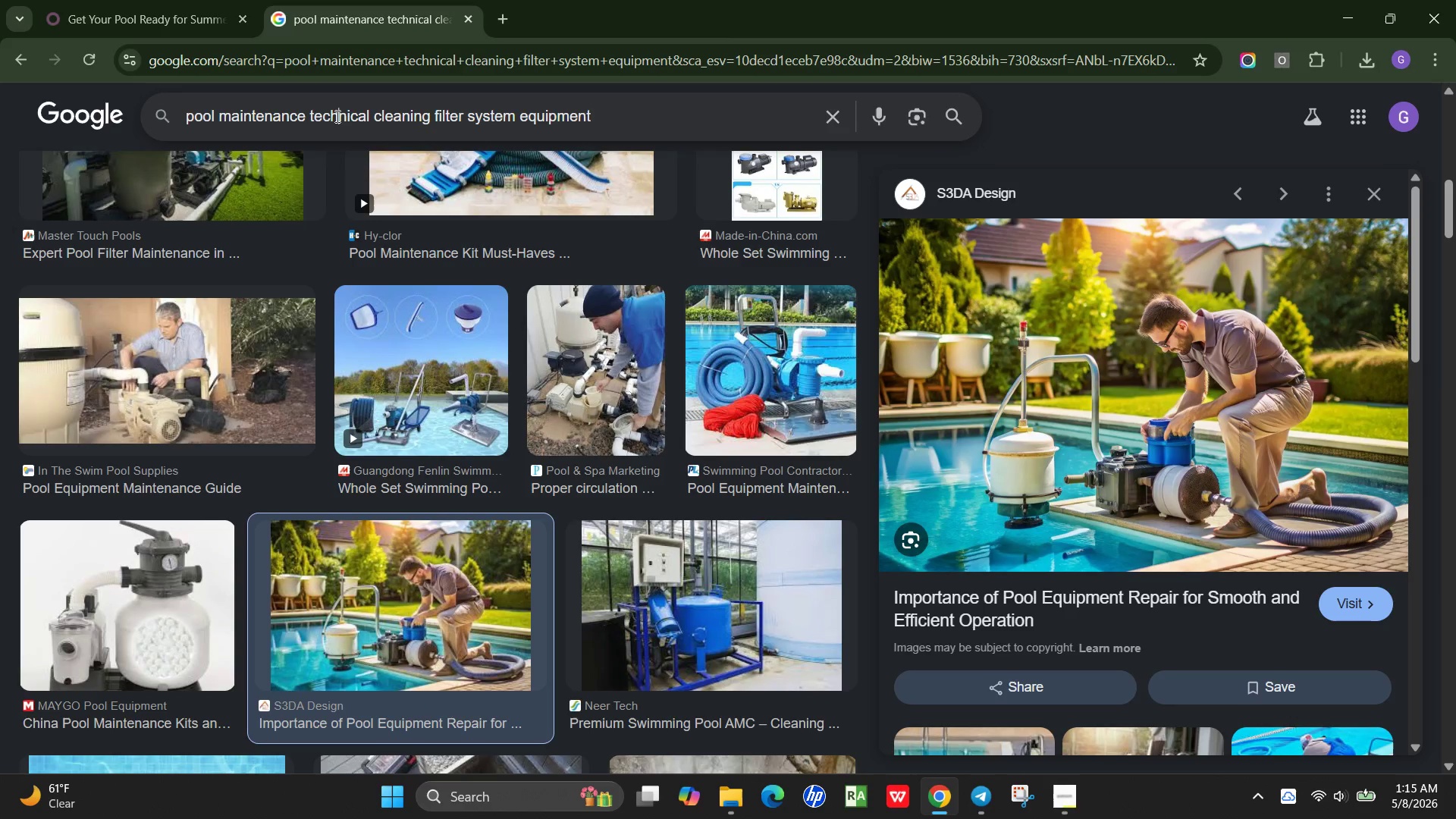 
key(Control+A)
 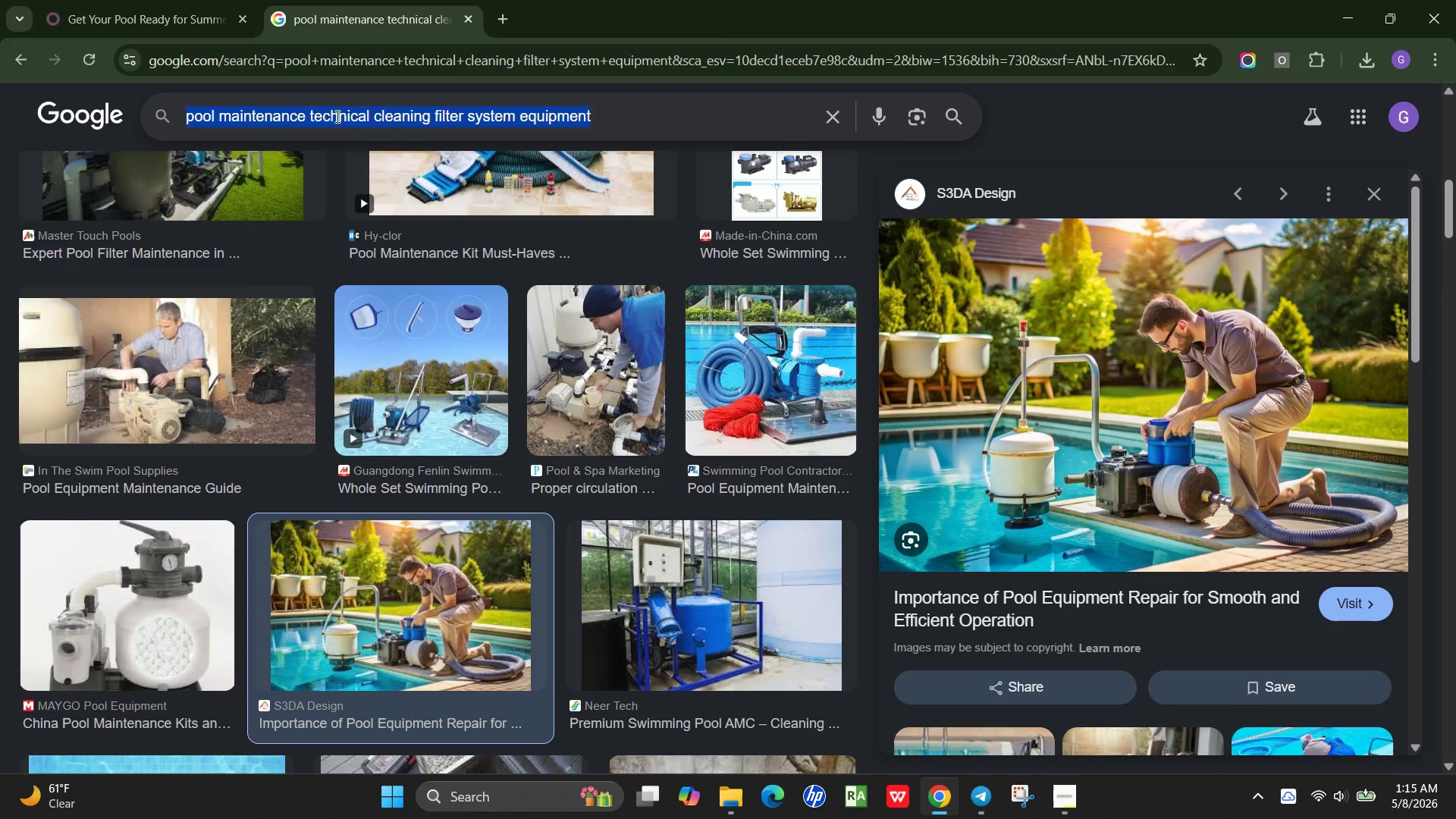 
key(Control+V)
 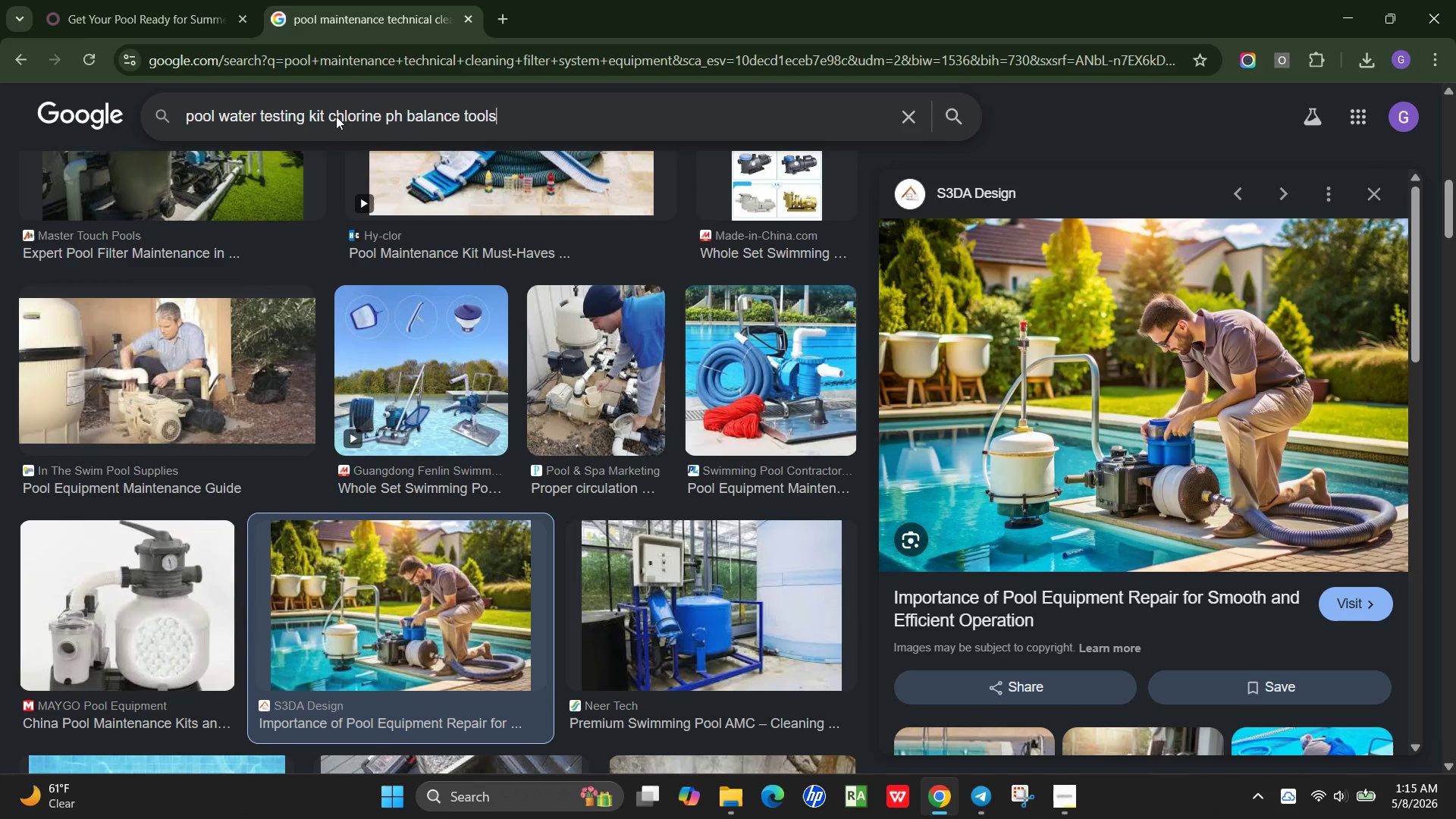 
key(Enter)
 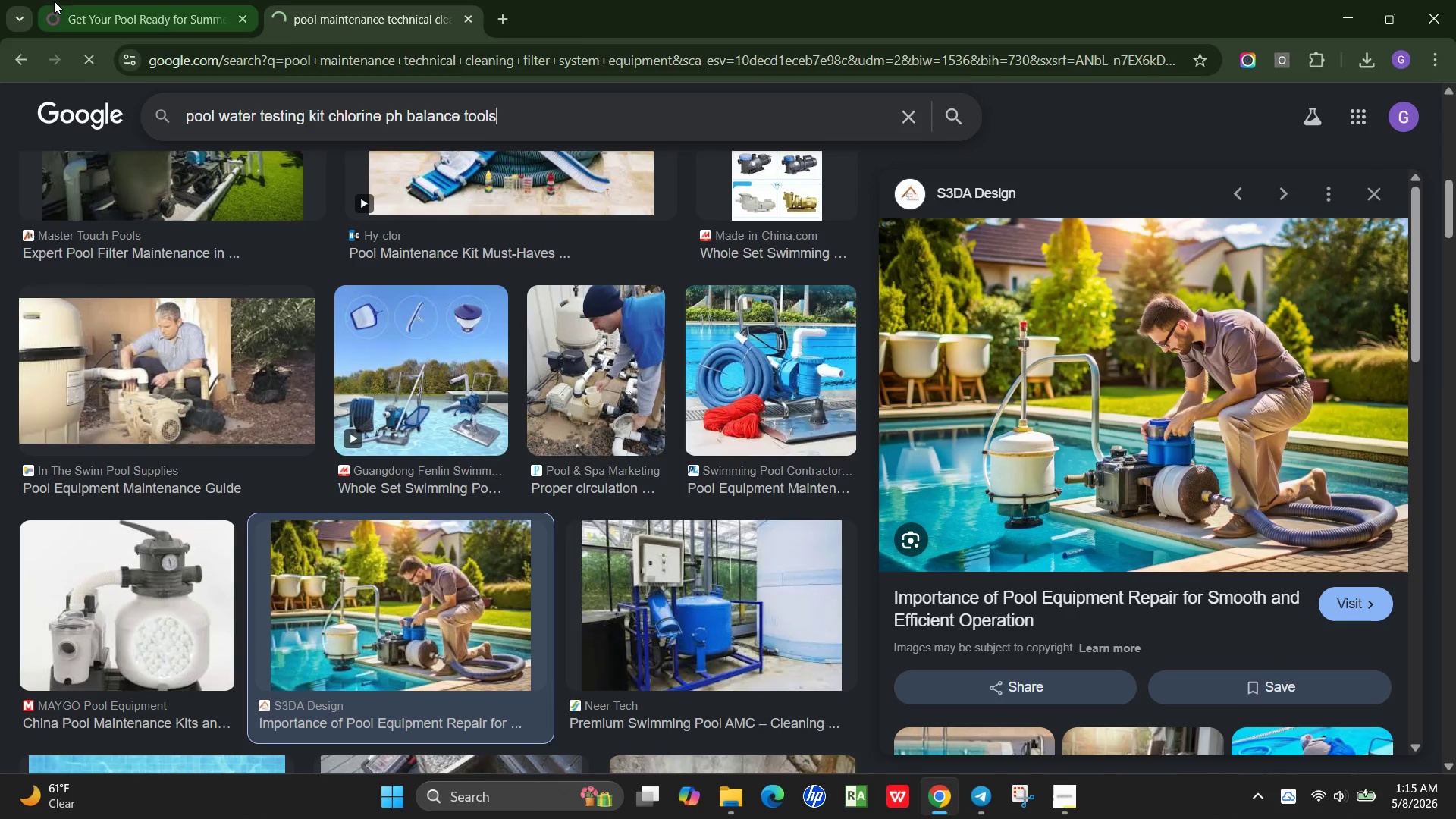 
left_click([124, 8])
 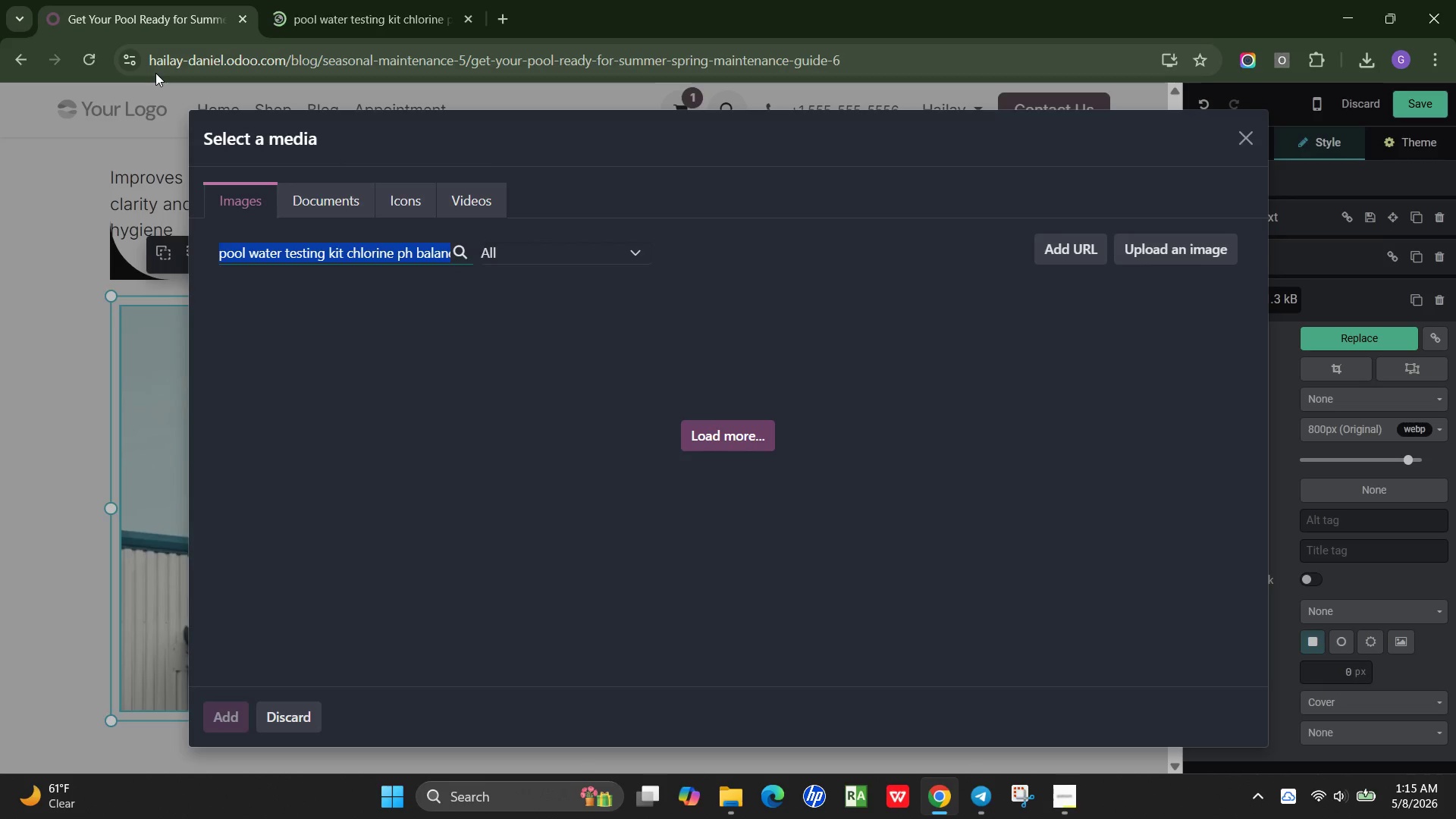 
wait(9.83)
 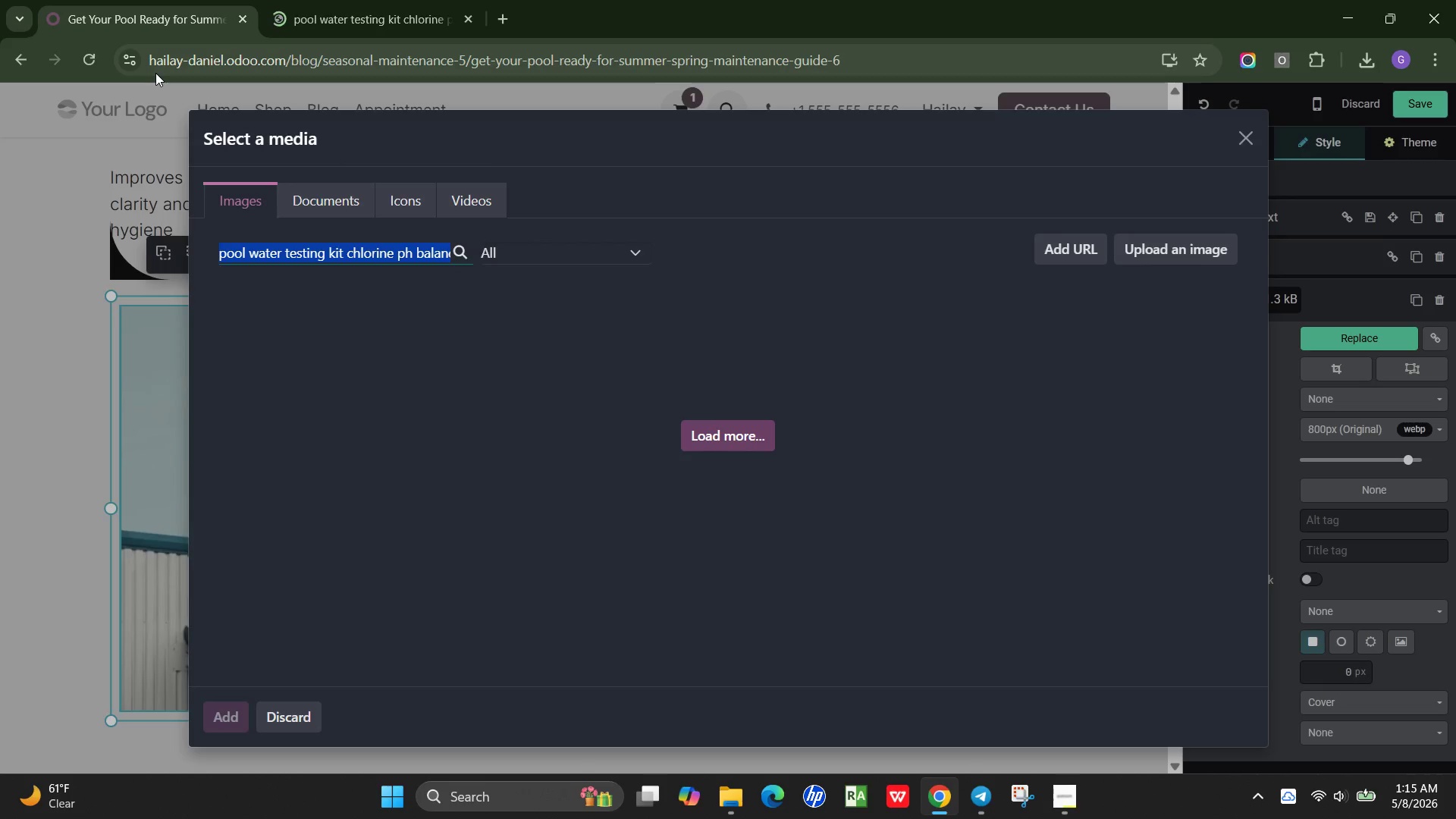 
left_click([292, 8])
 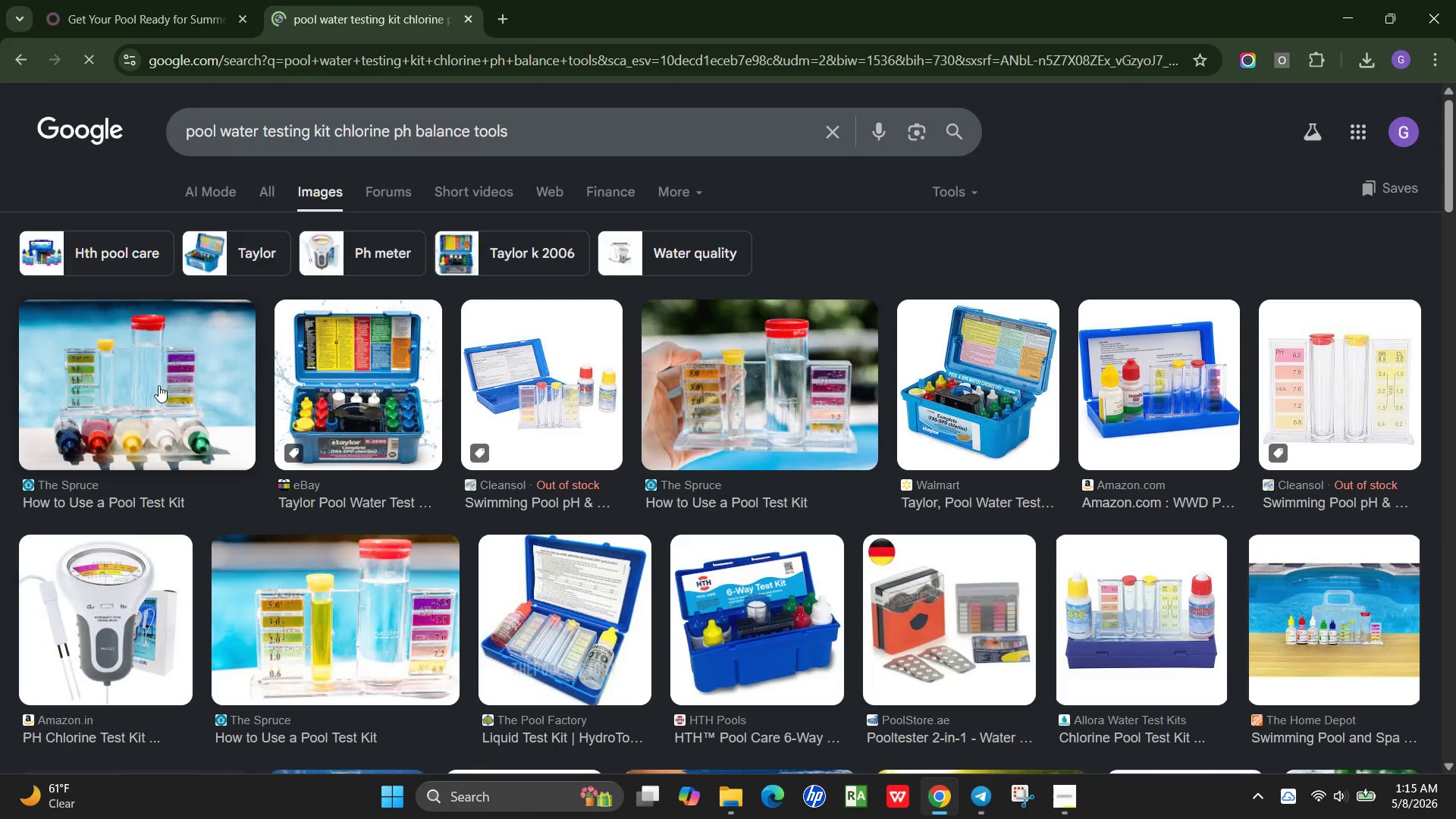 
left_click([173, 361])
 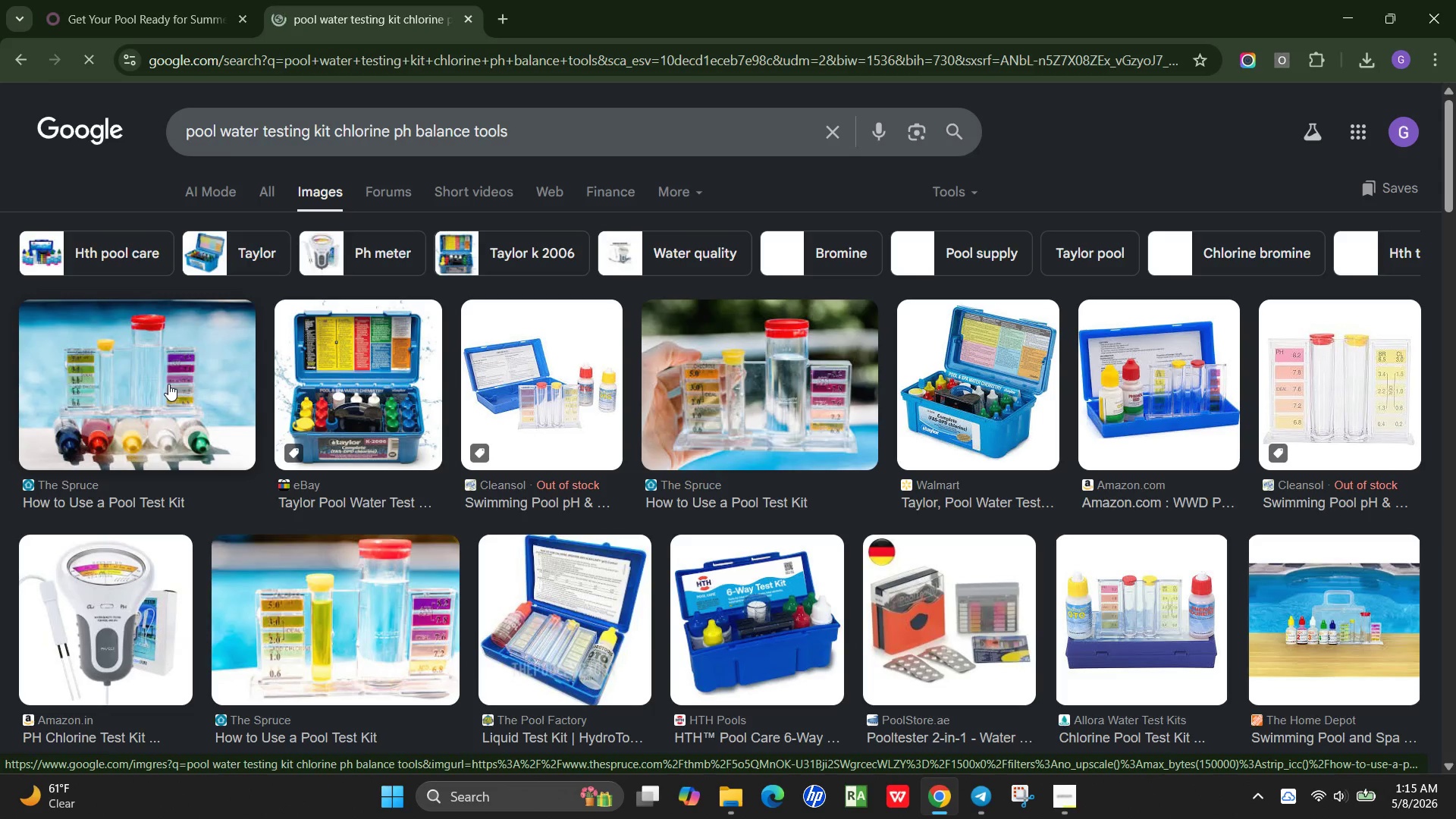 
wait(7.09)
 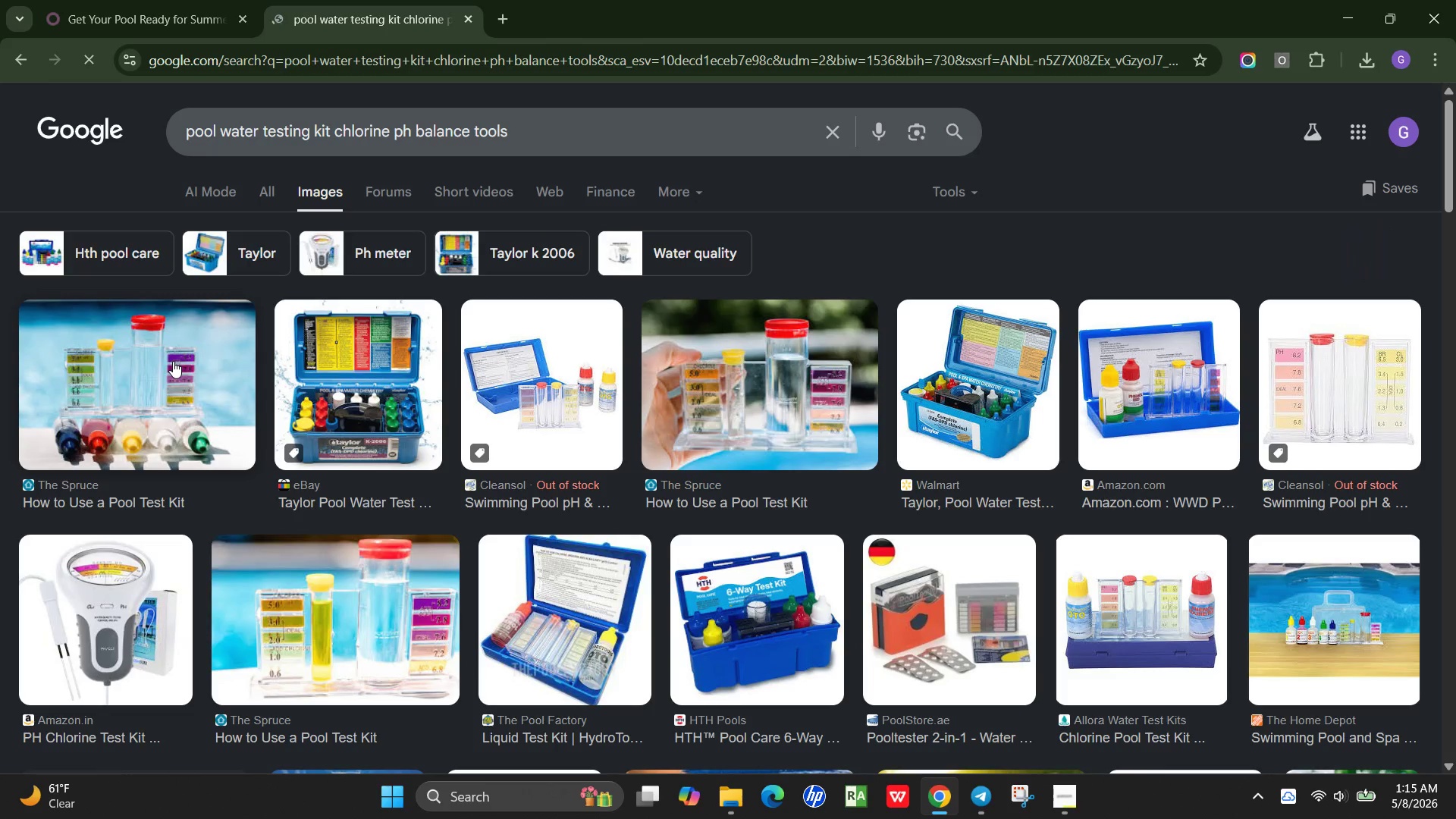 
left_click([174, 394])
 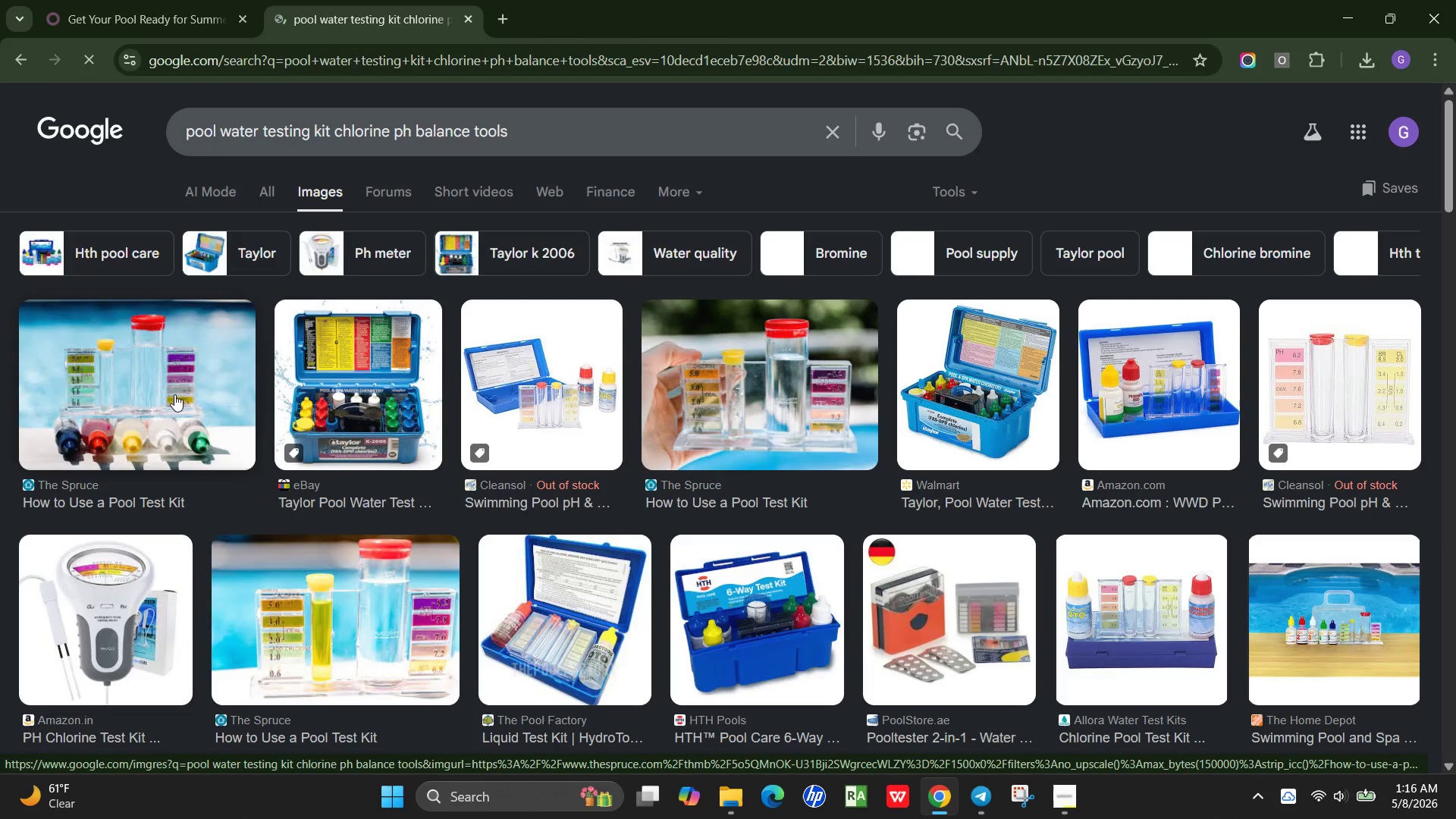 
scroll: coordinate [174, 397], scroll_direction: down, amount: 6.0
 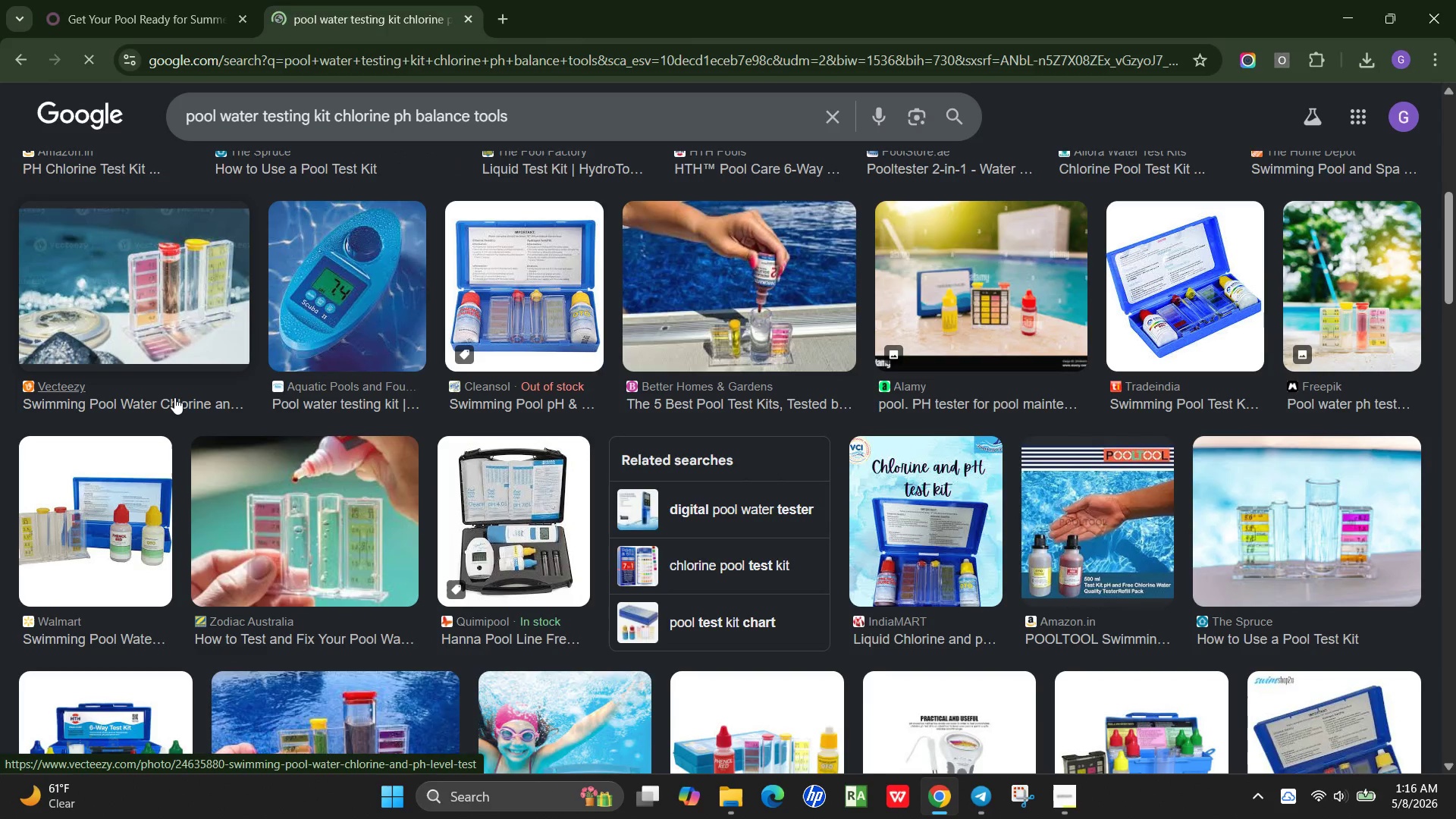 
scroll: coordinate [159, 422], scroll_direction: up, amount: 11.0
 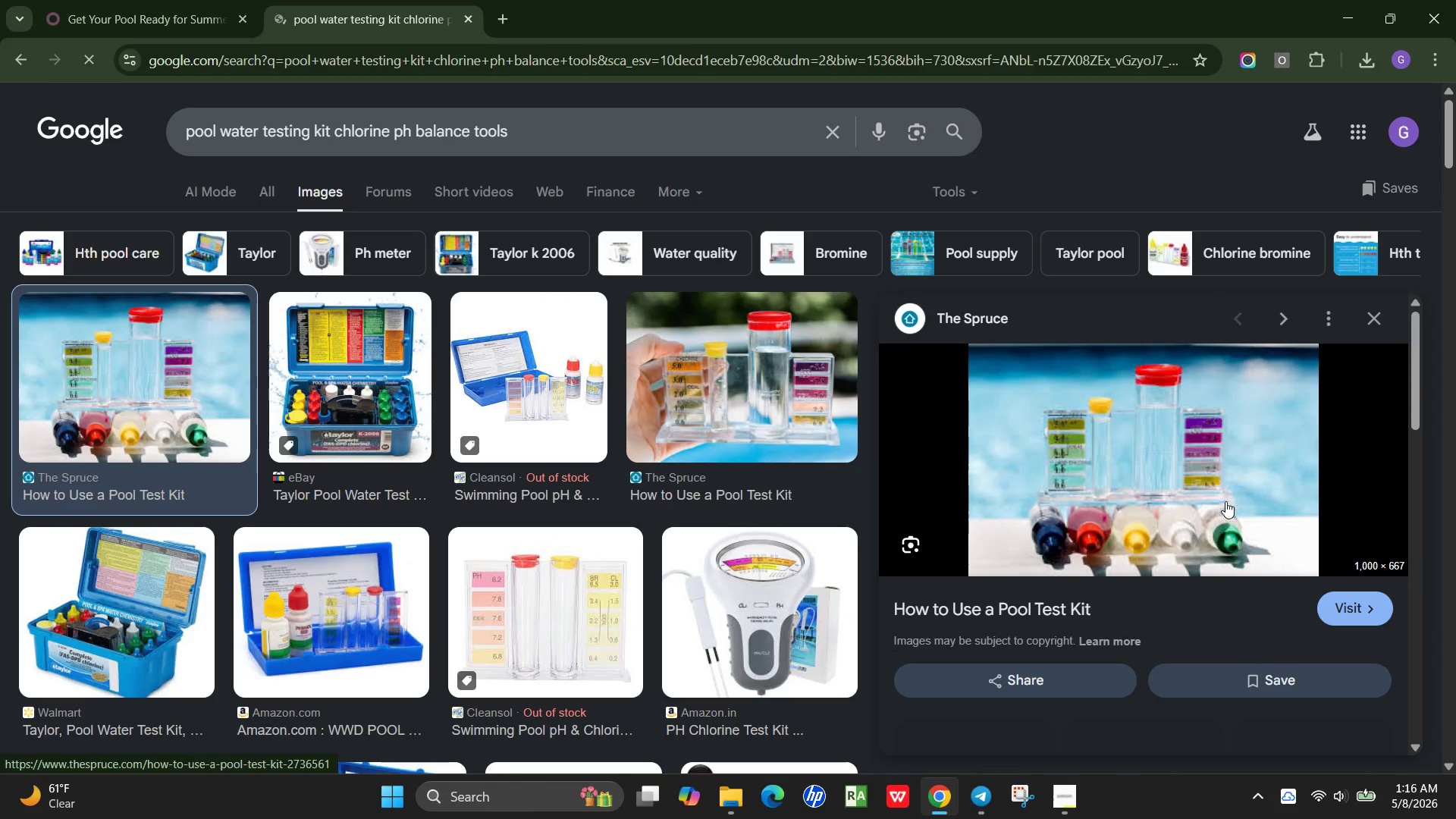 
right_click([1134, 453])
 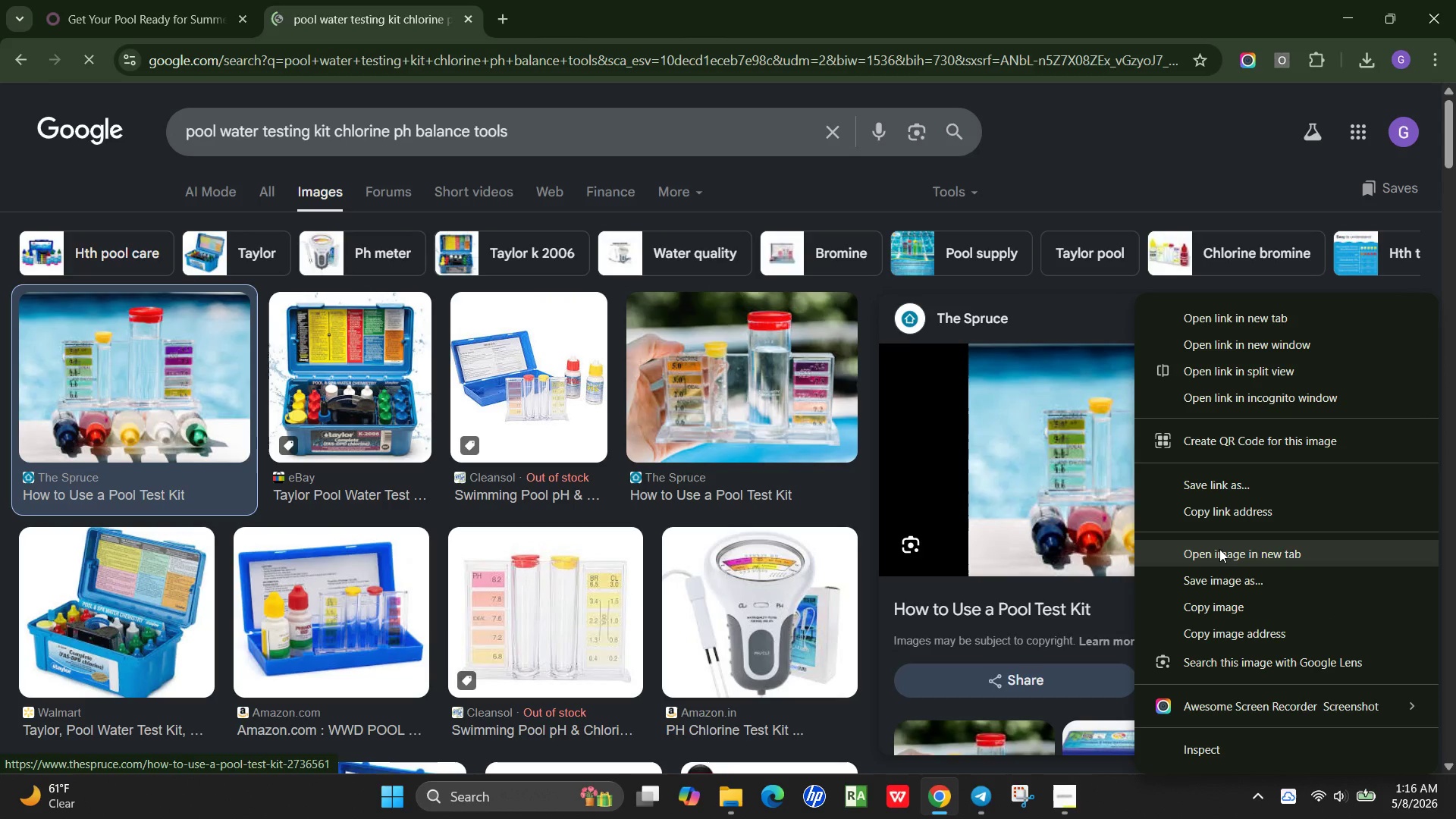 
left_click([1222, 585])
 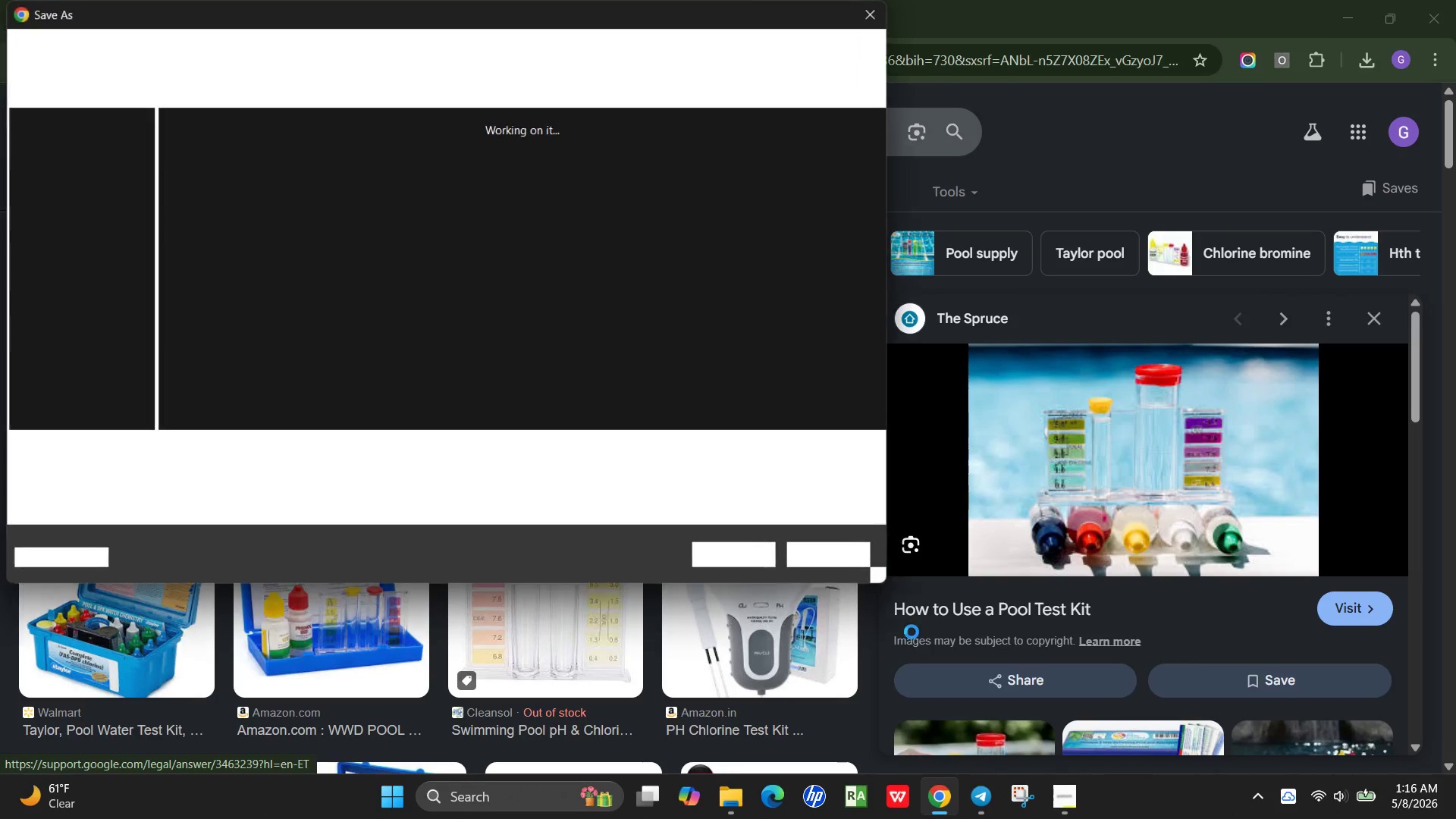 
wait(7.2)
 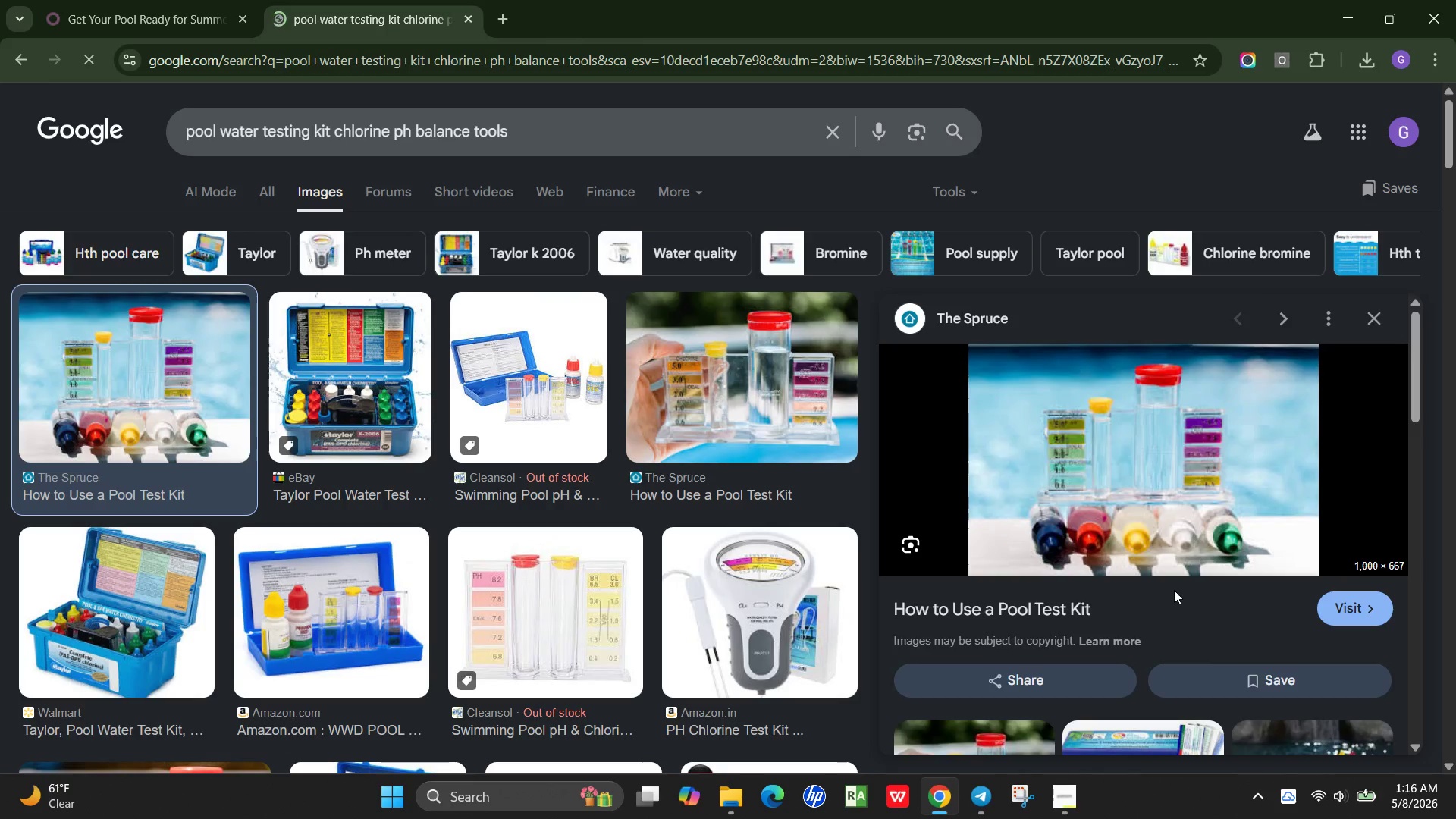 
left_click([737, 543])
 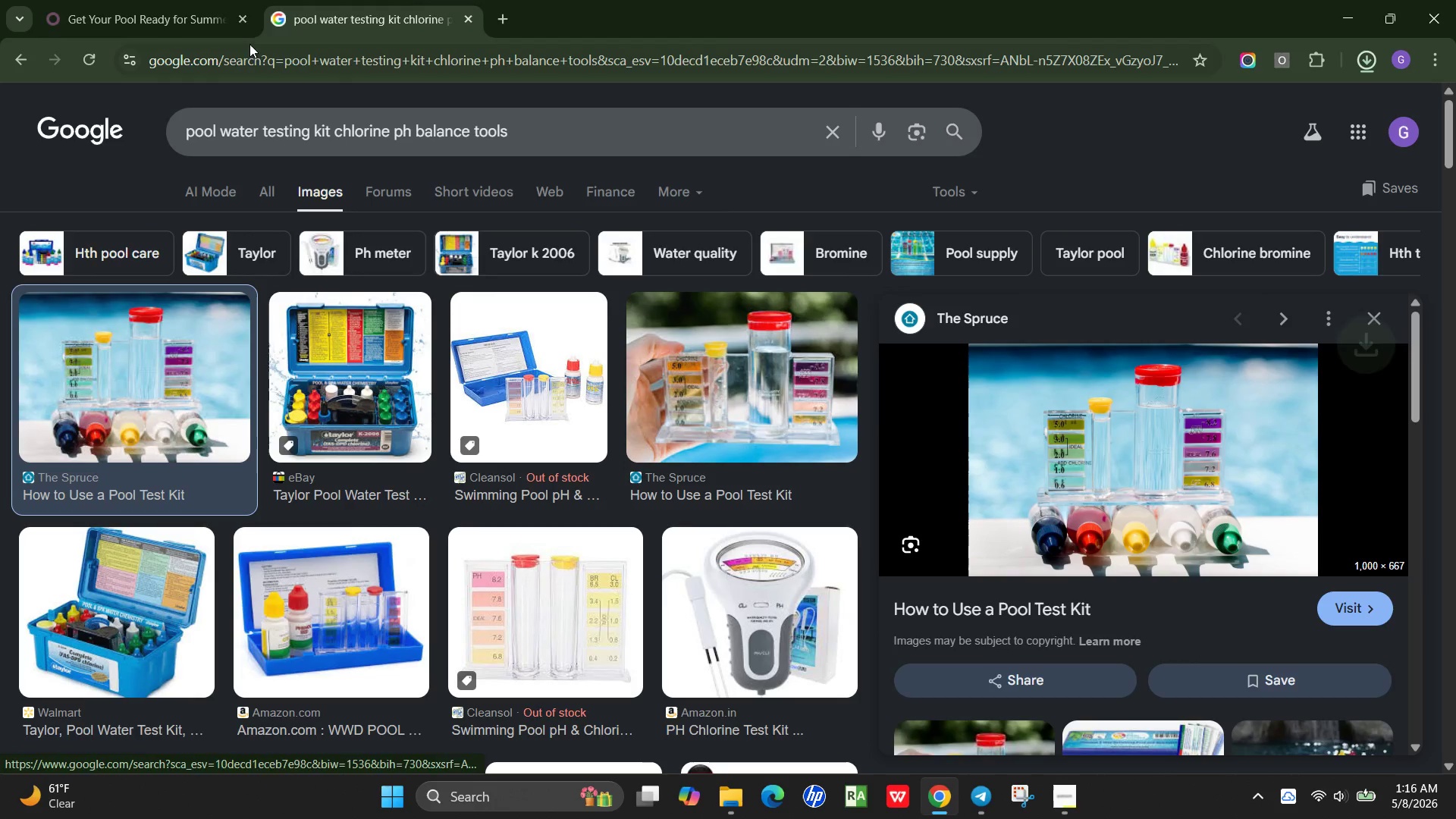 
left_click([144, 0])
 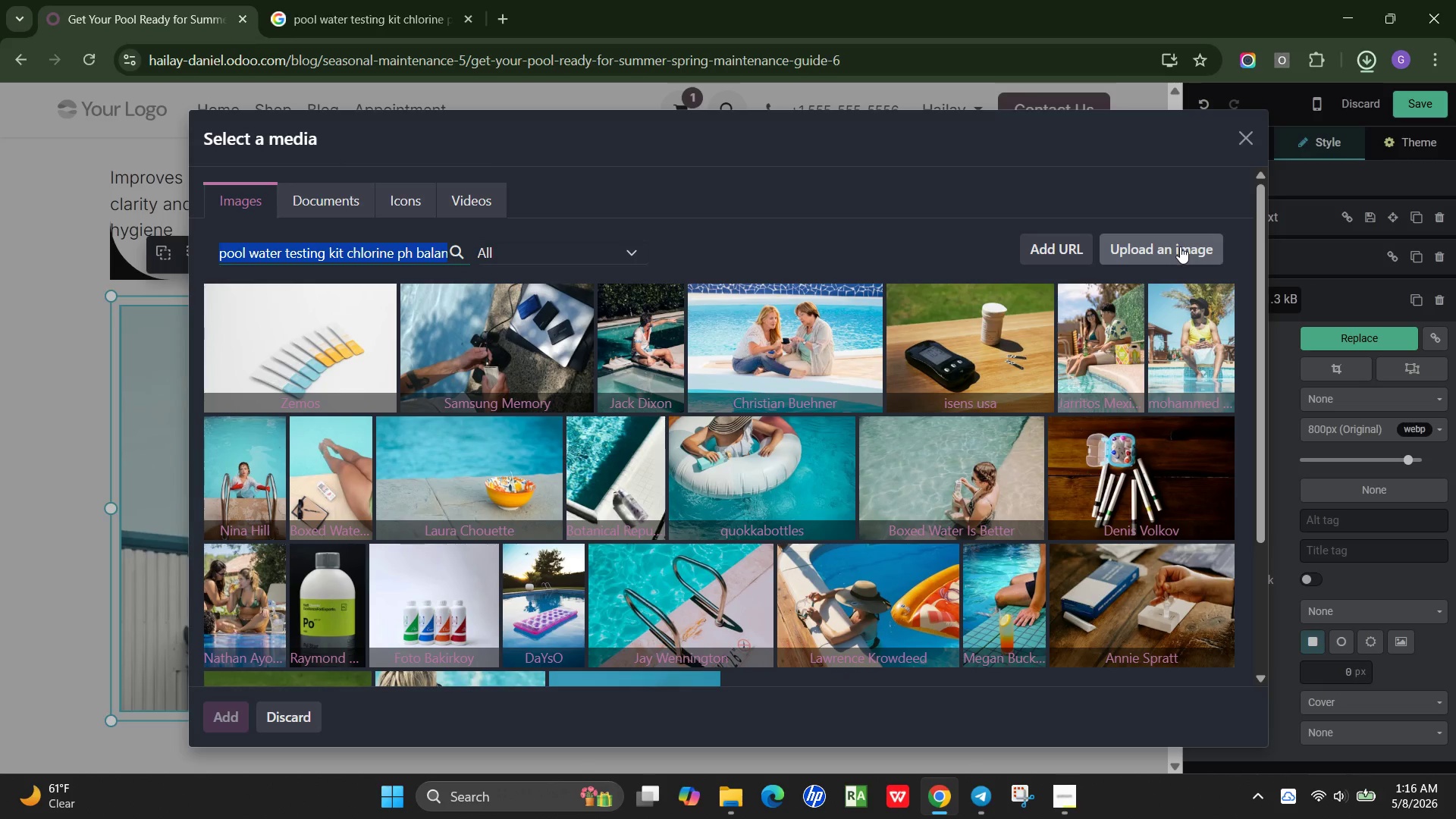 
wait(5.05)
 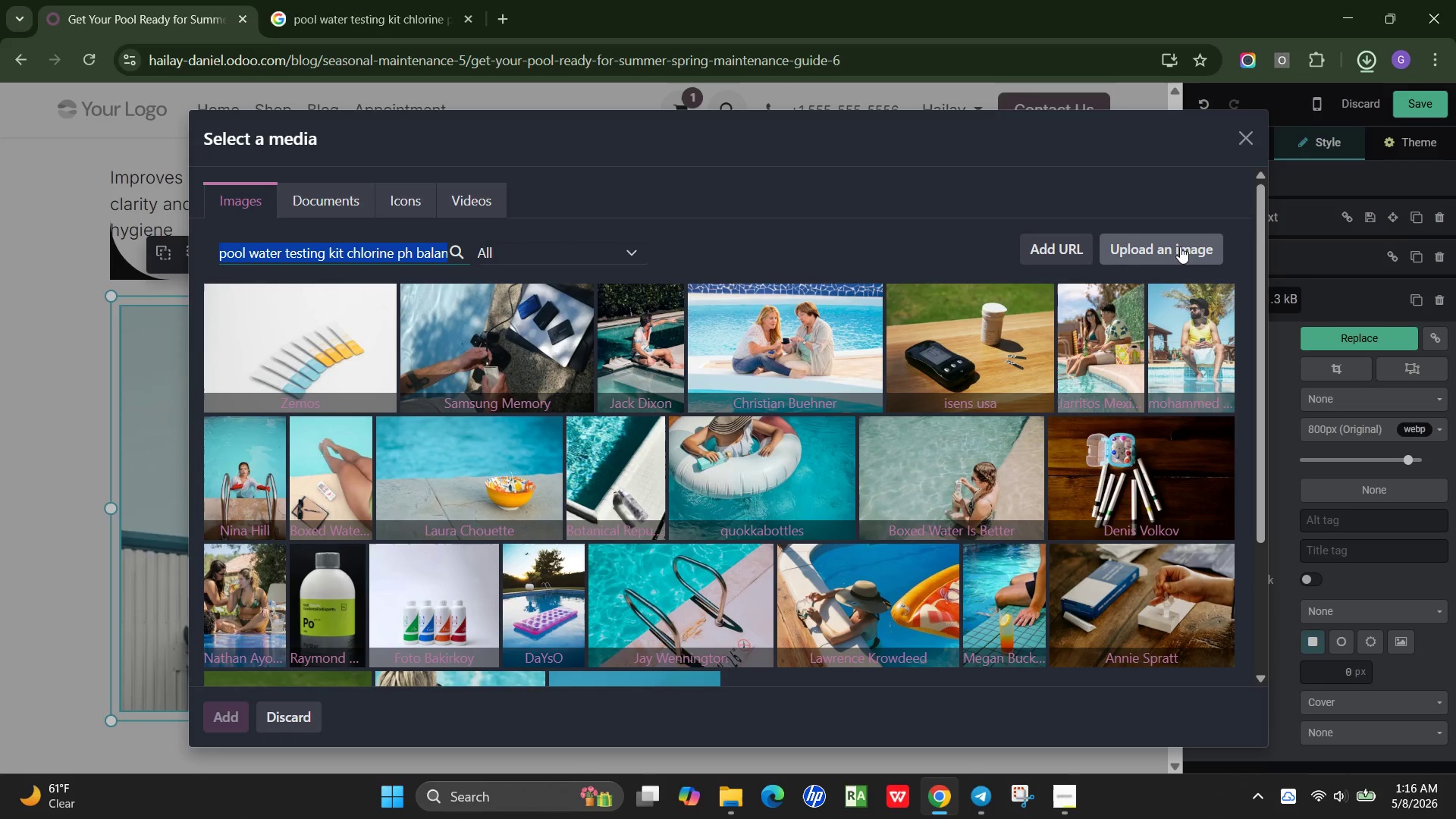 
scroll: coordinate [868, 392], scroll_direction: down, amount: 3.0
 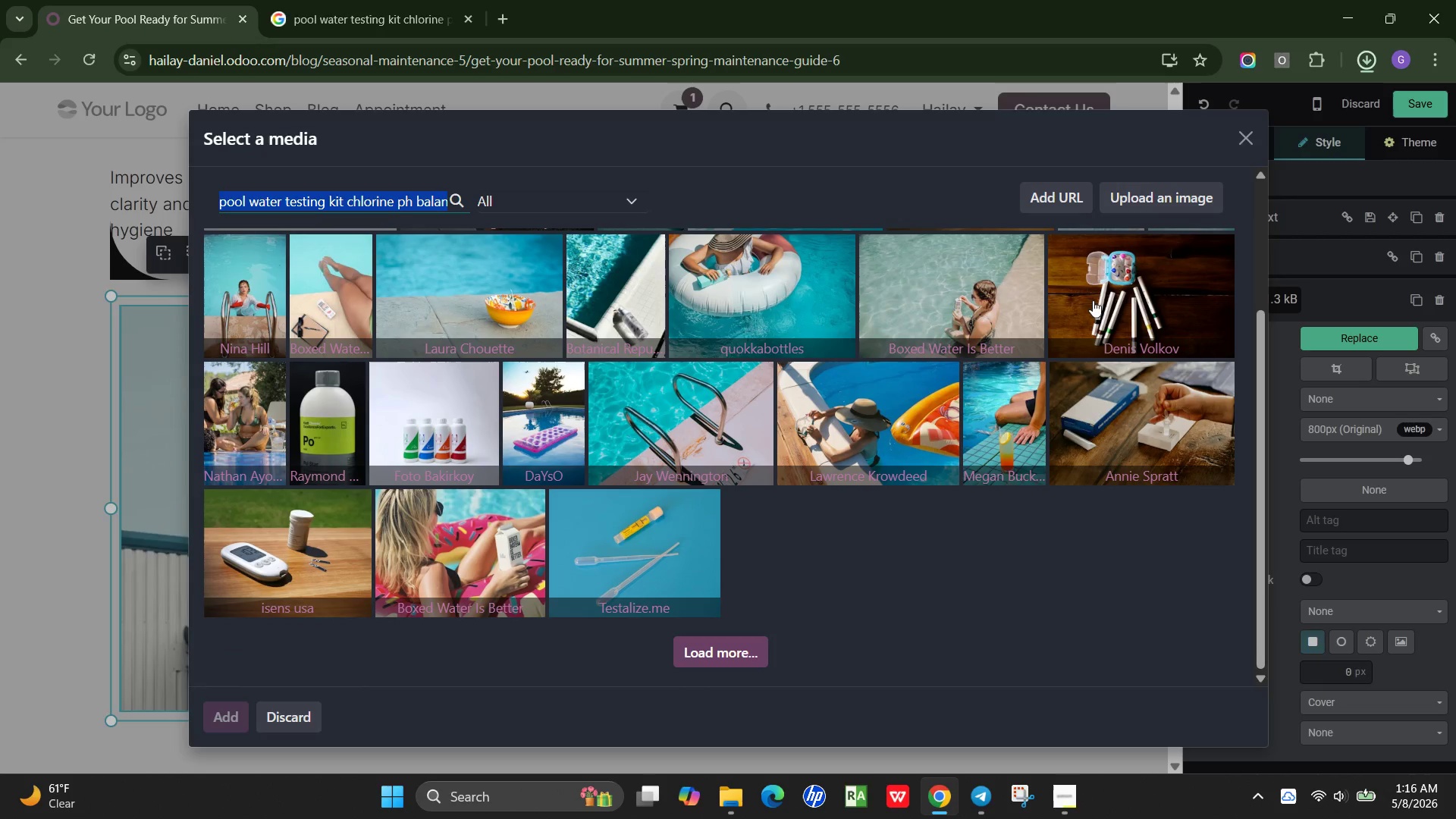 
left_click([1134, 207])
 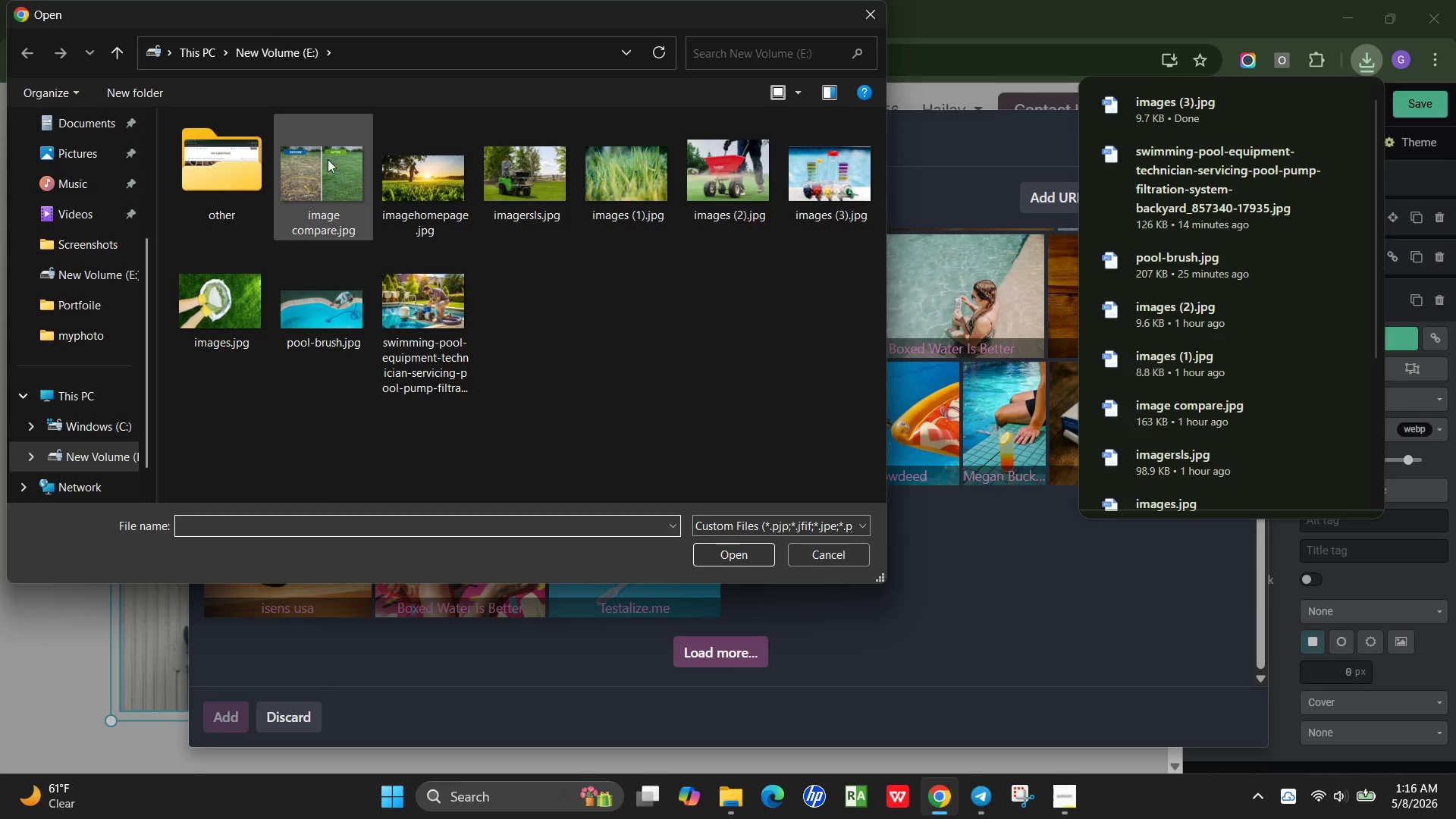 
wait(5.52)
 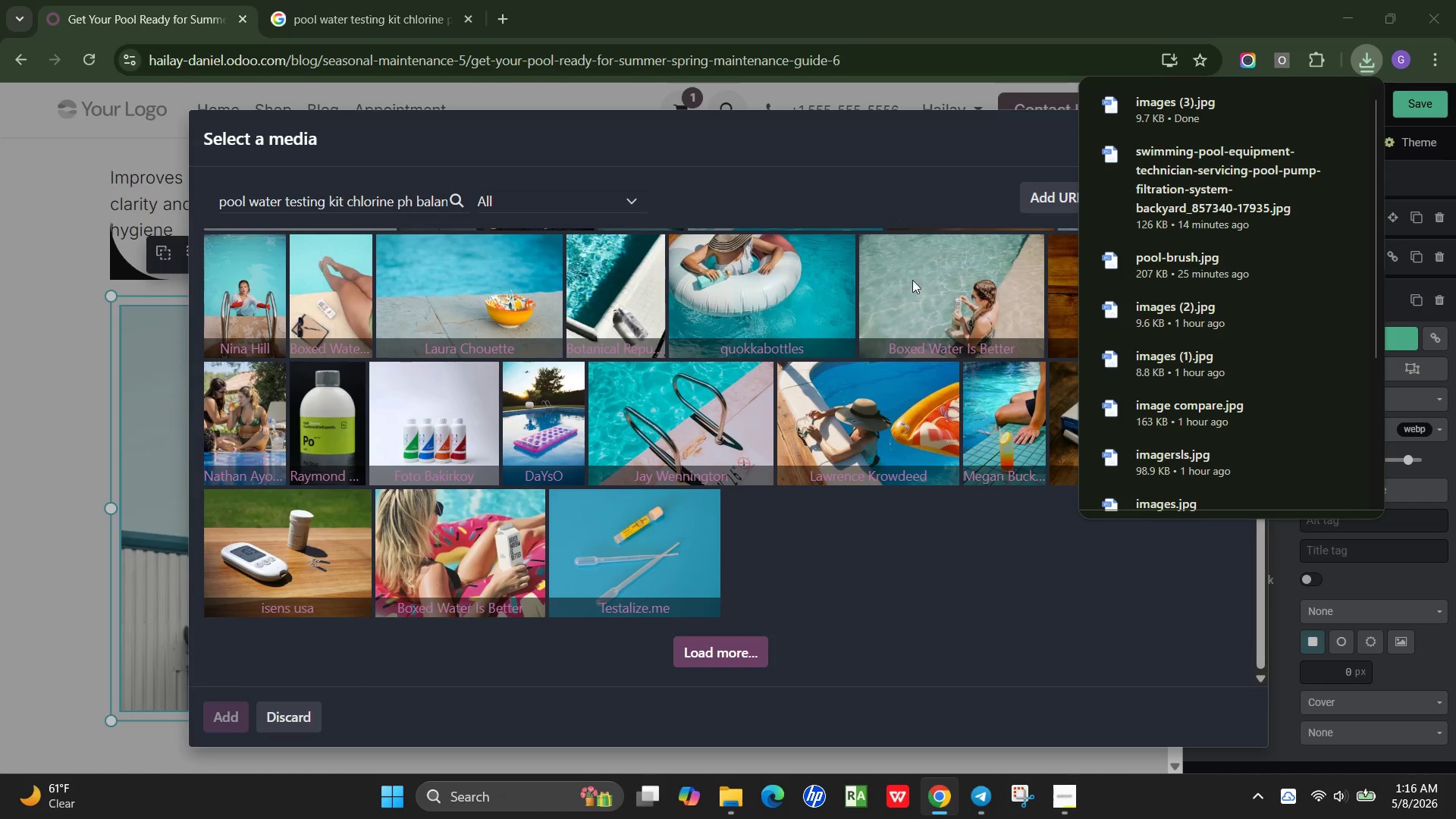 
double_click([823, 161])
 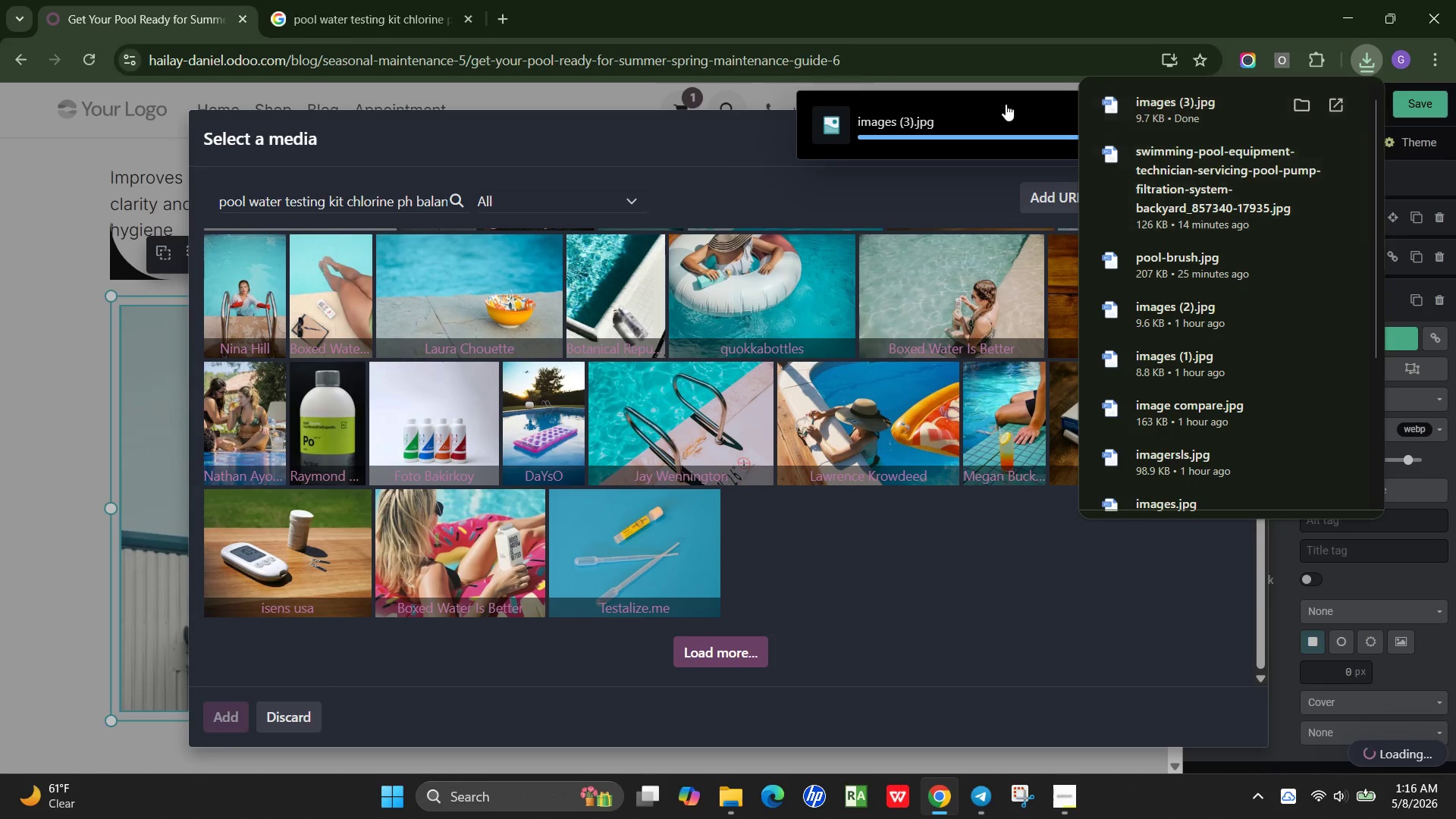 
left_click([901, 0])
 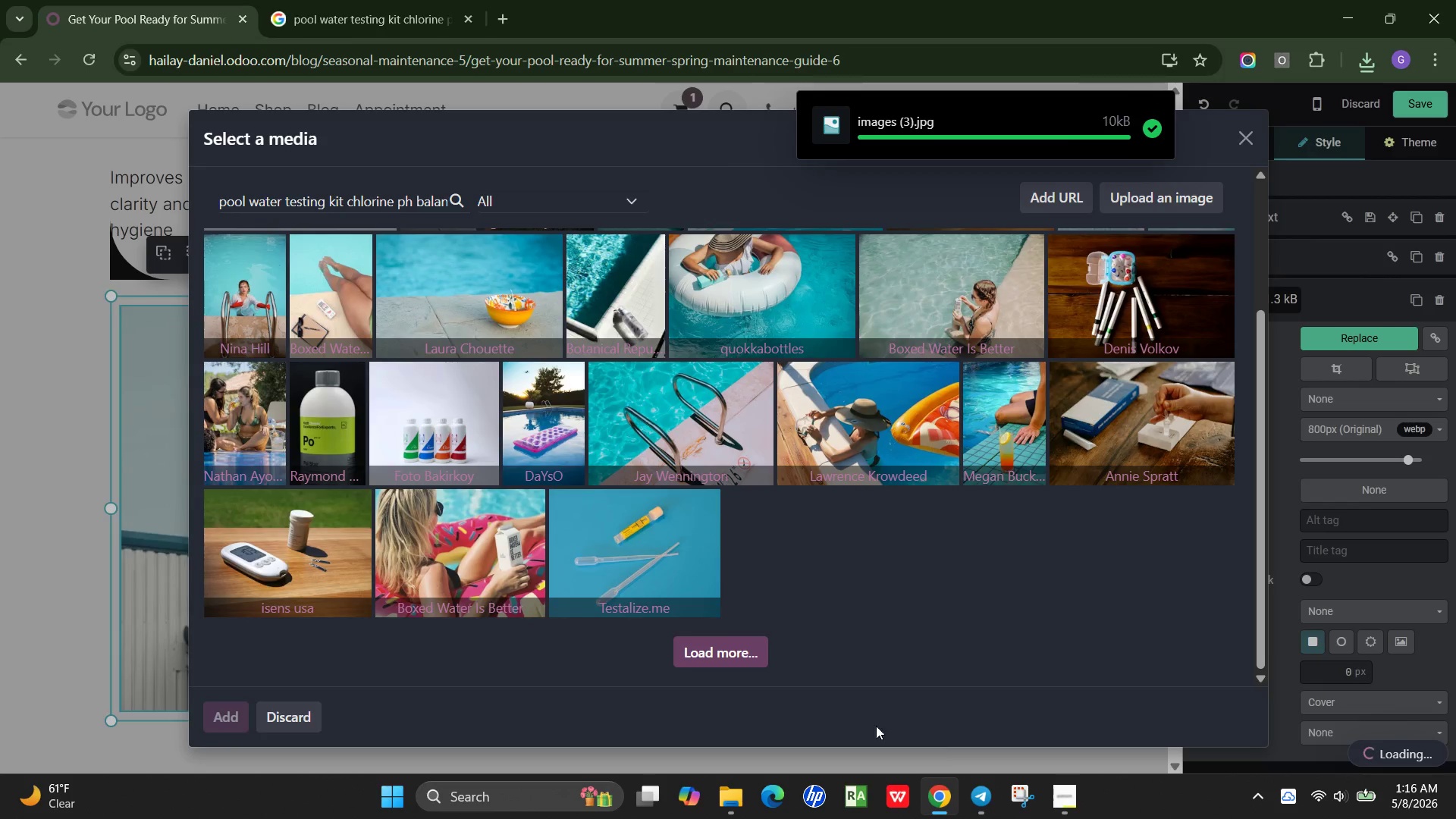 
left_click([1068, 800])